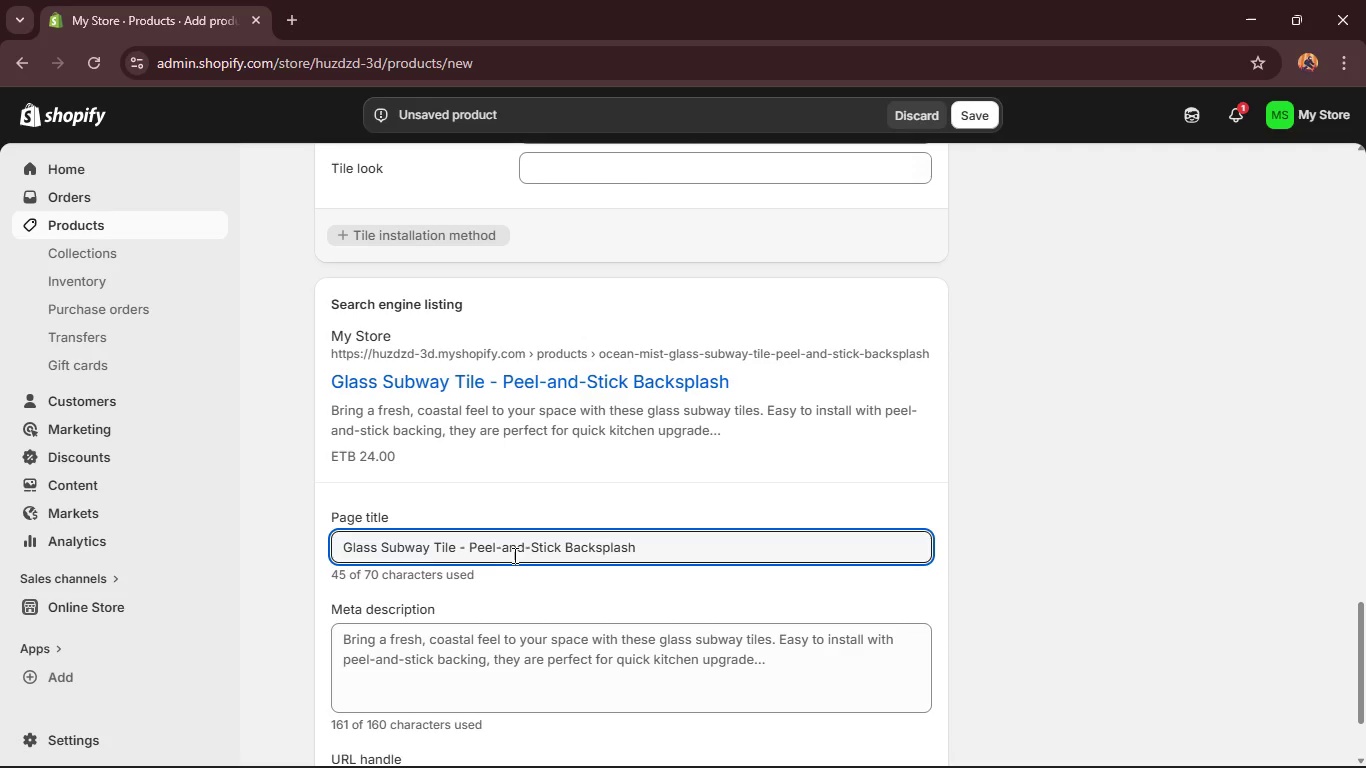 
wait(8.88)
 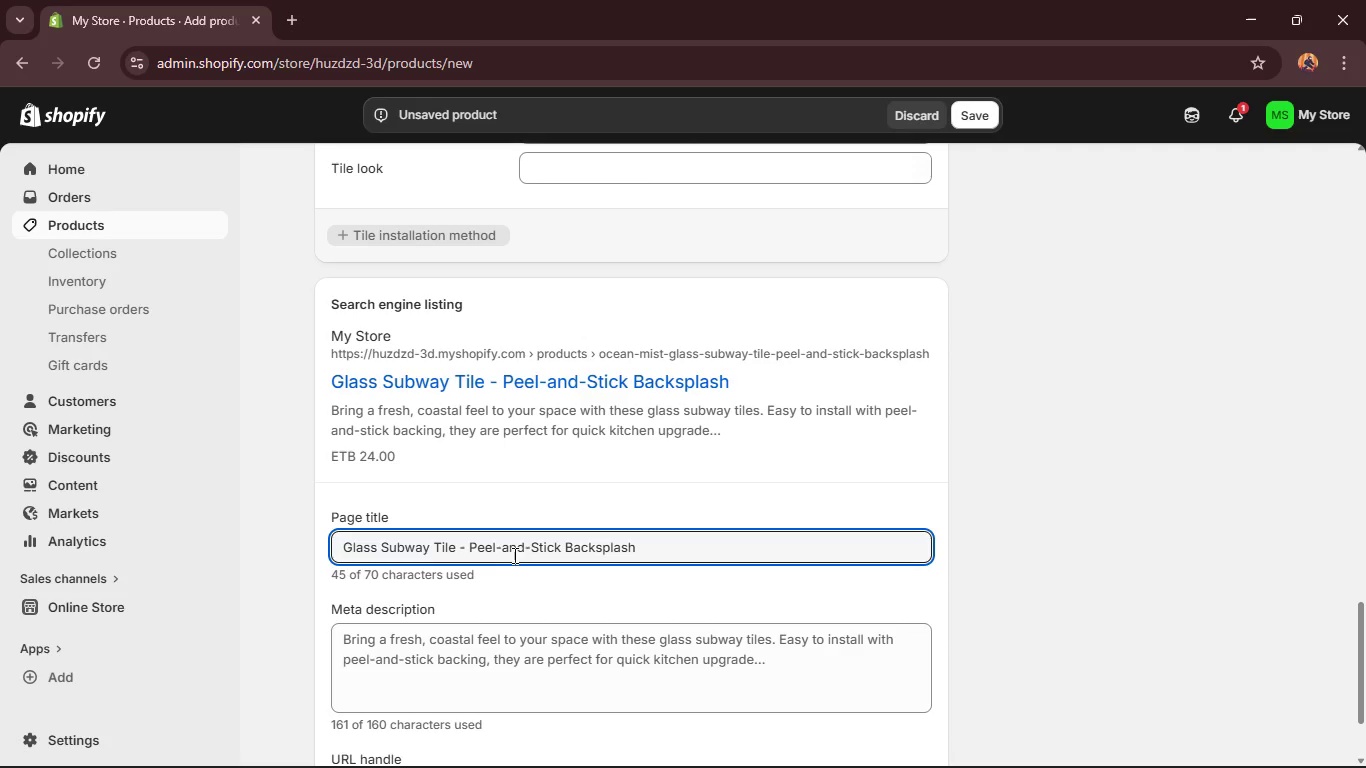 
double_click([451, 546])
 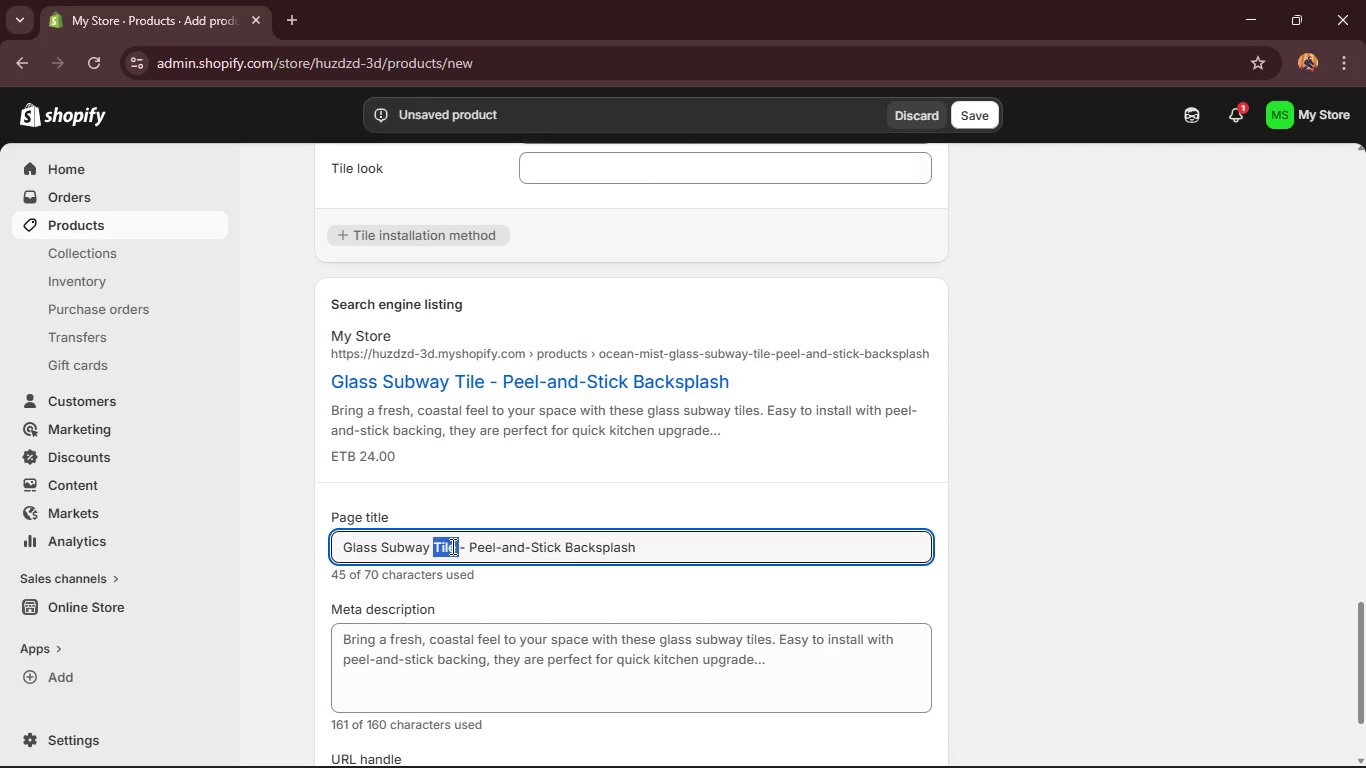 
key(Backspace)
 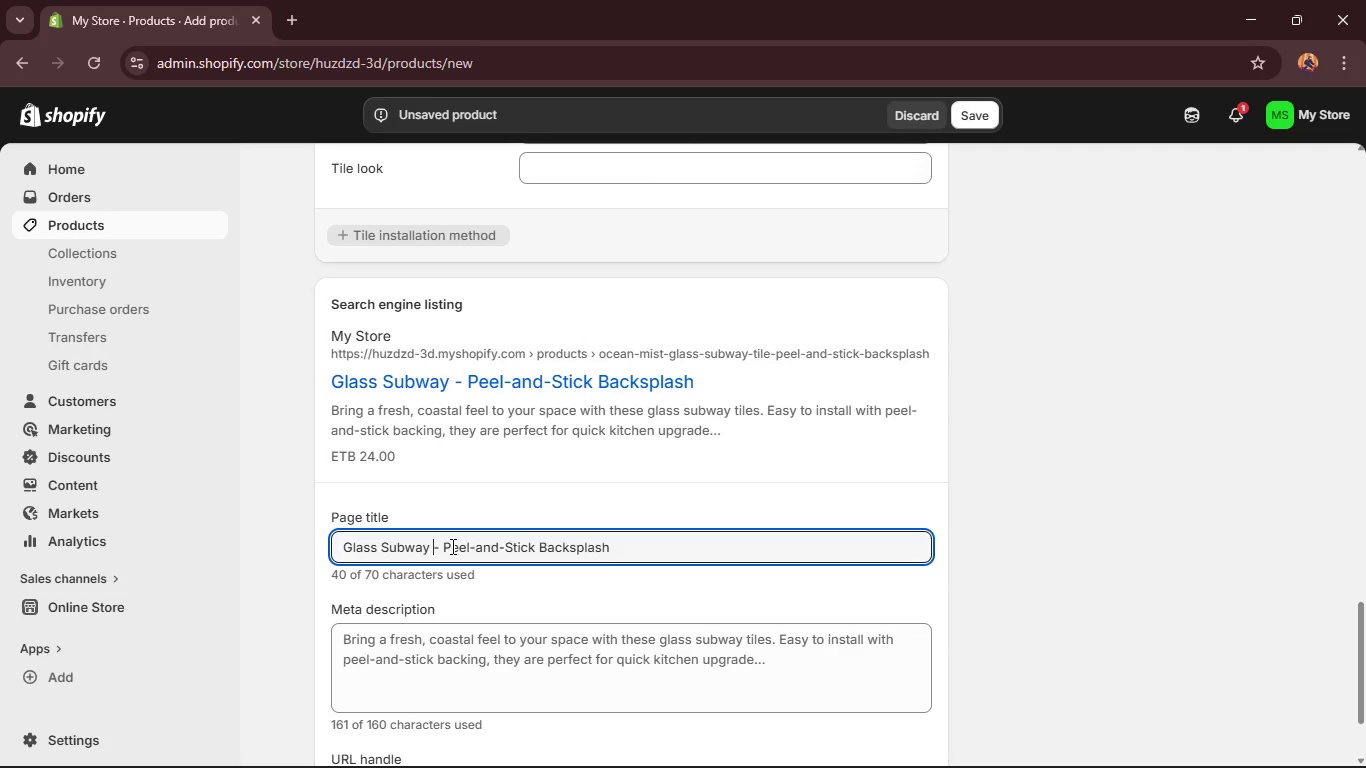 
key(ArrowRight)
 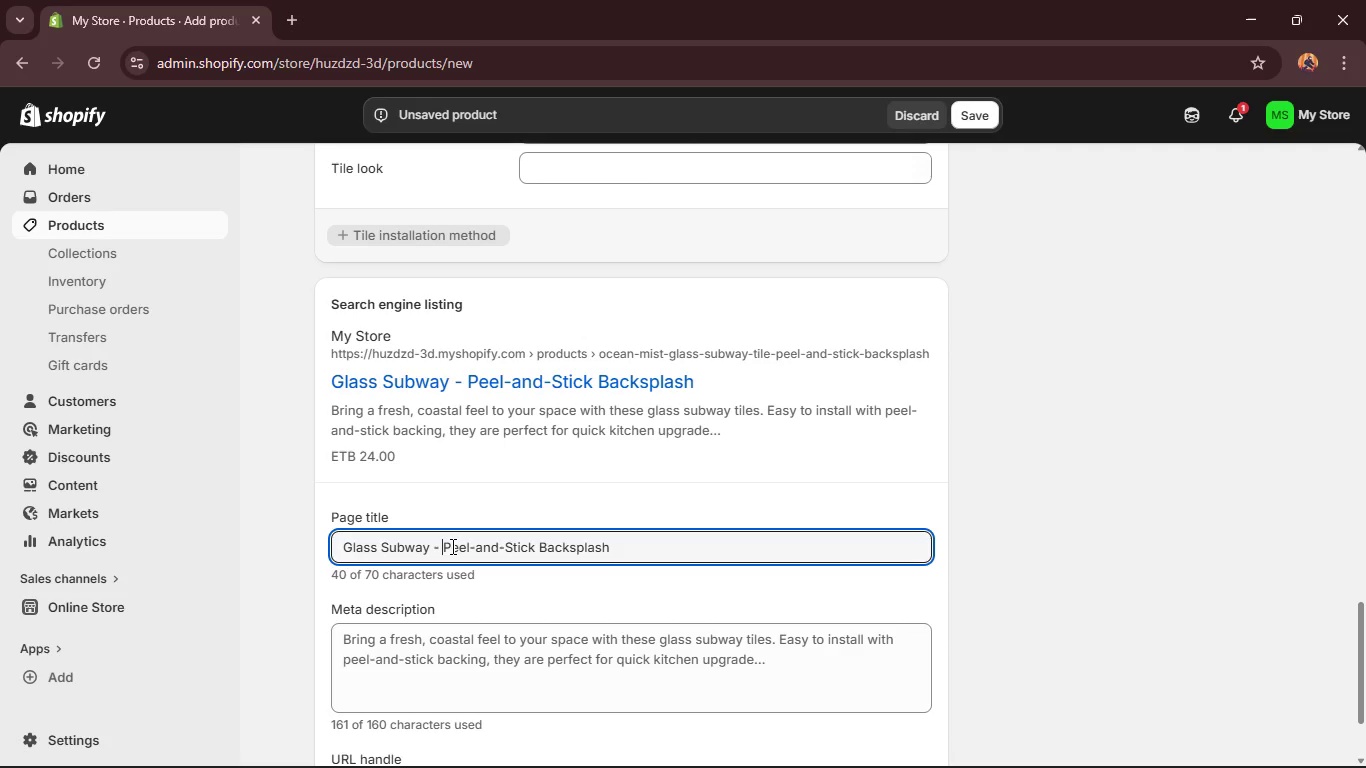 
key(ArrowRight)
 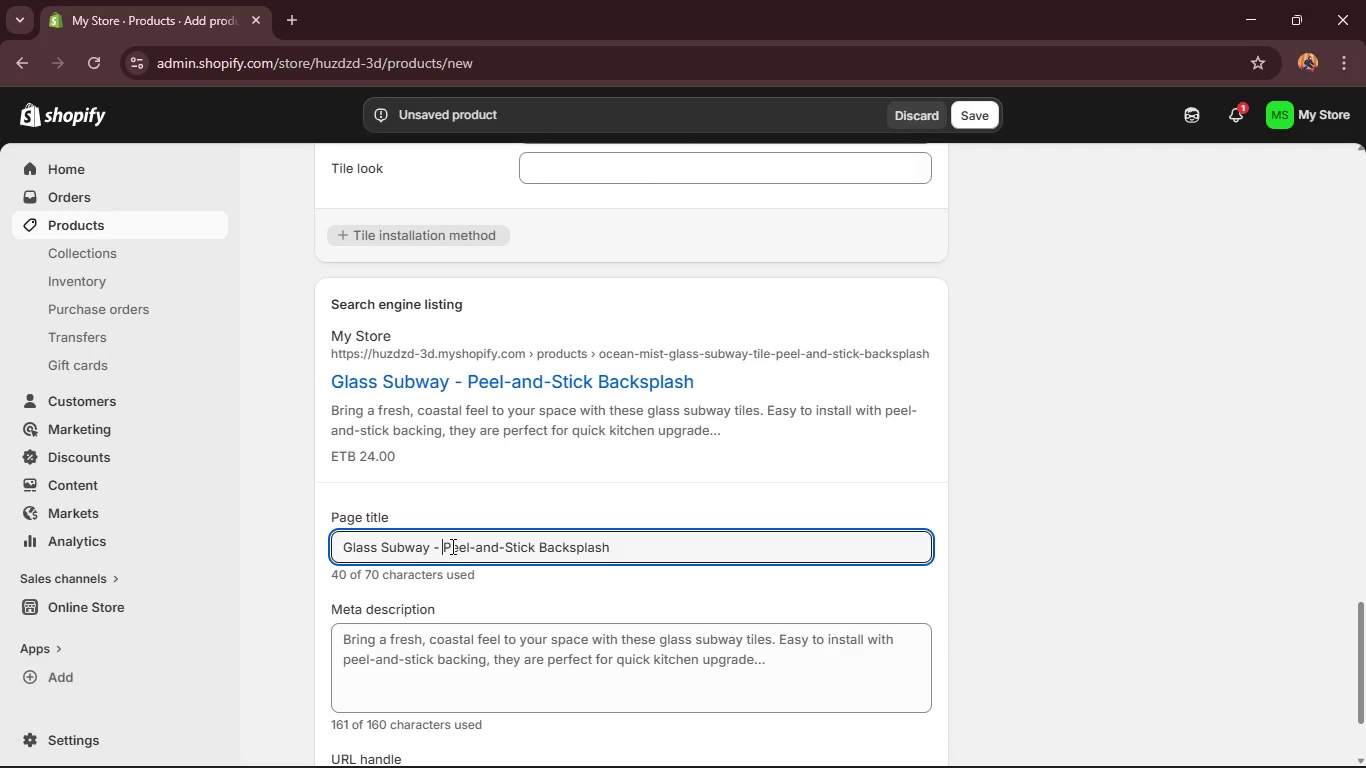 
key(Backspace)
 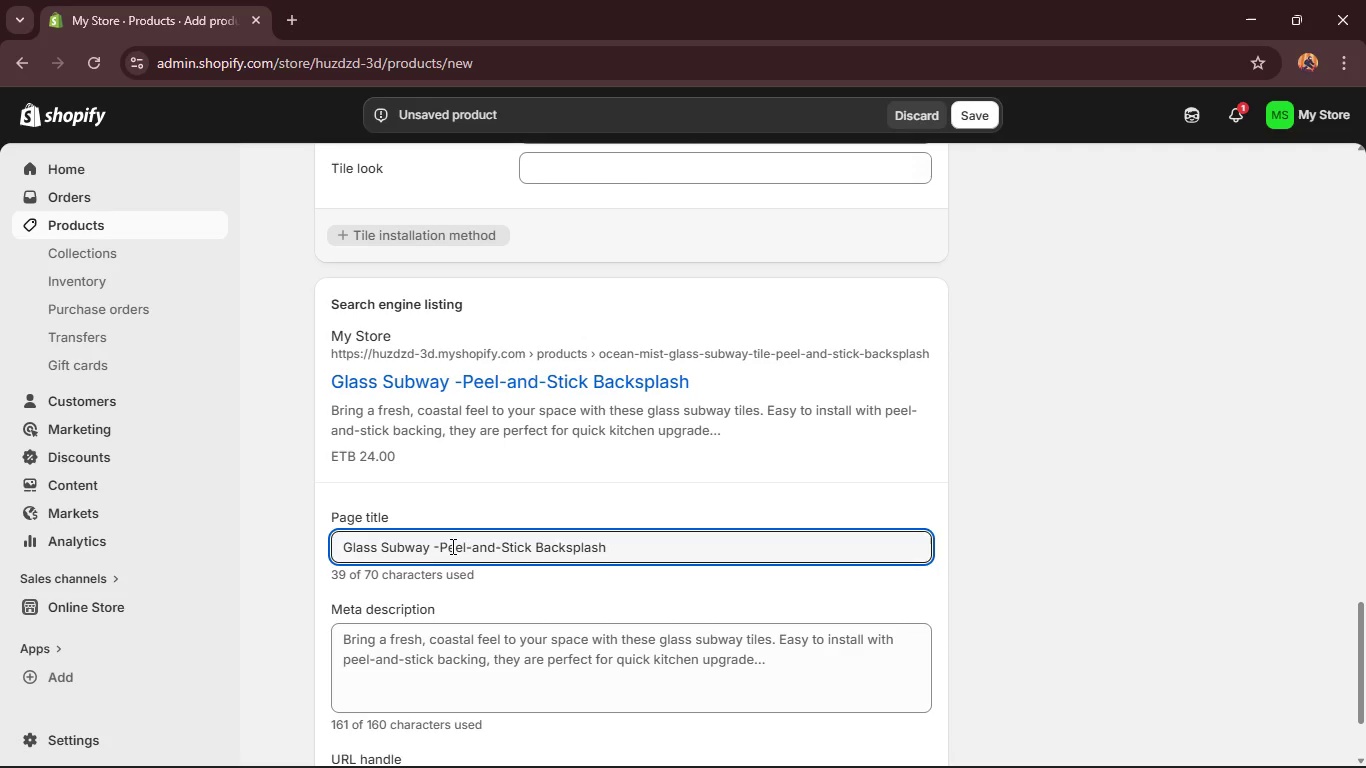 
key(Backspace)
 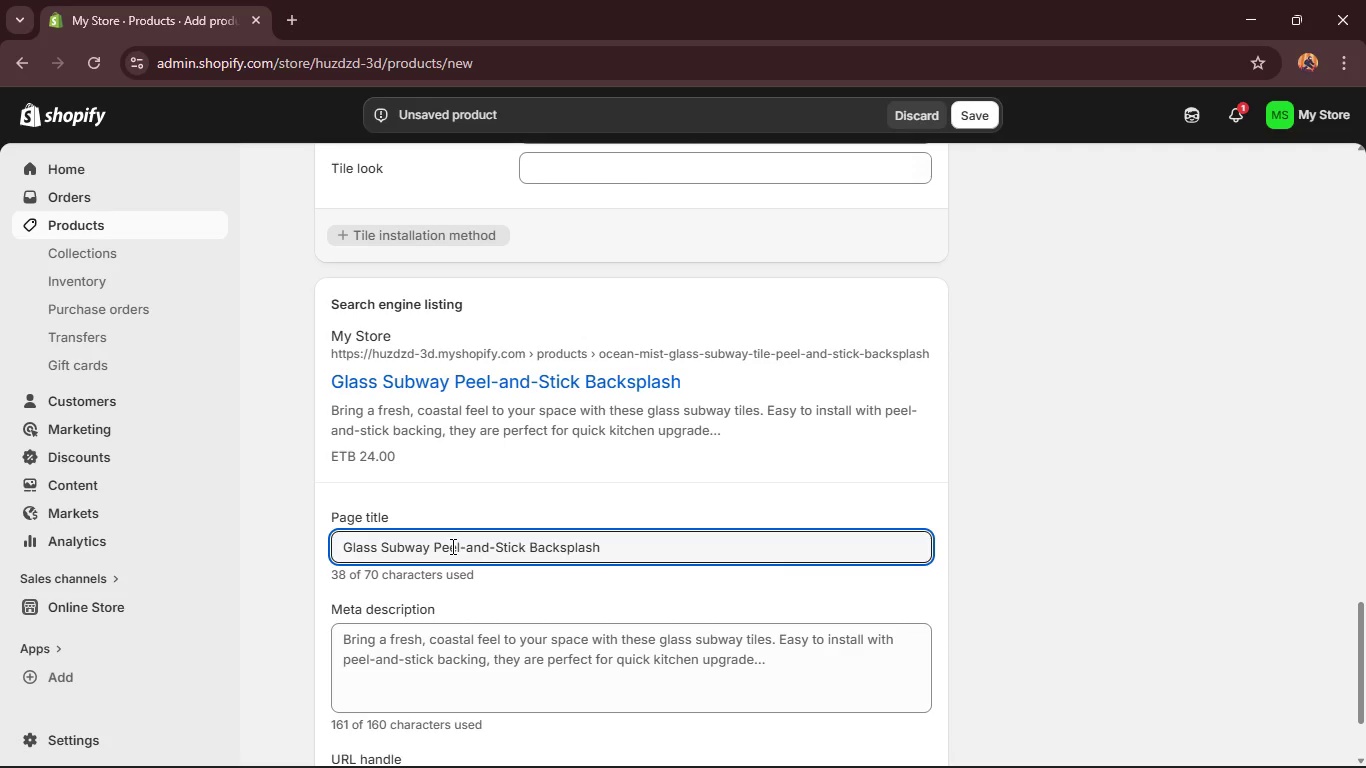 
key(Backspace)
 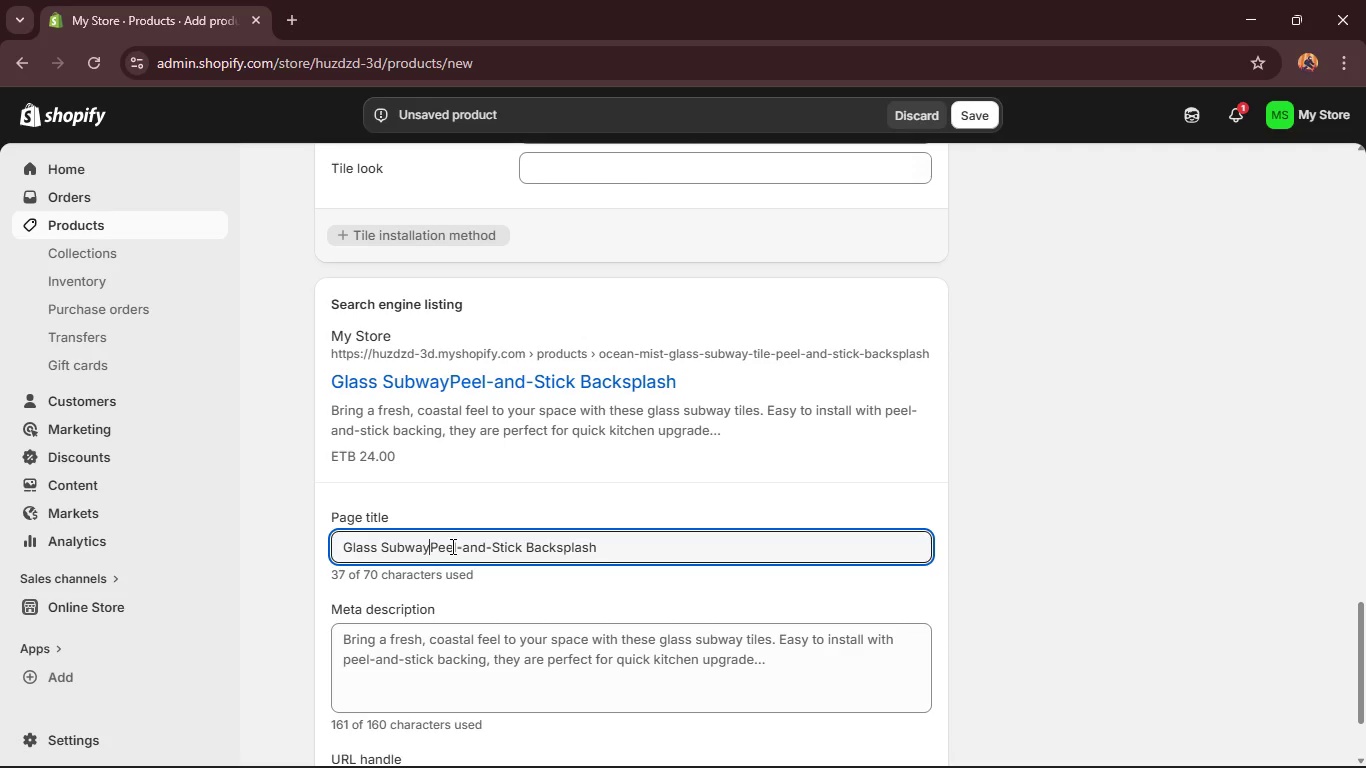 
key(Space)
 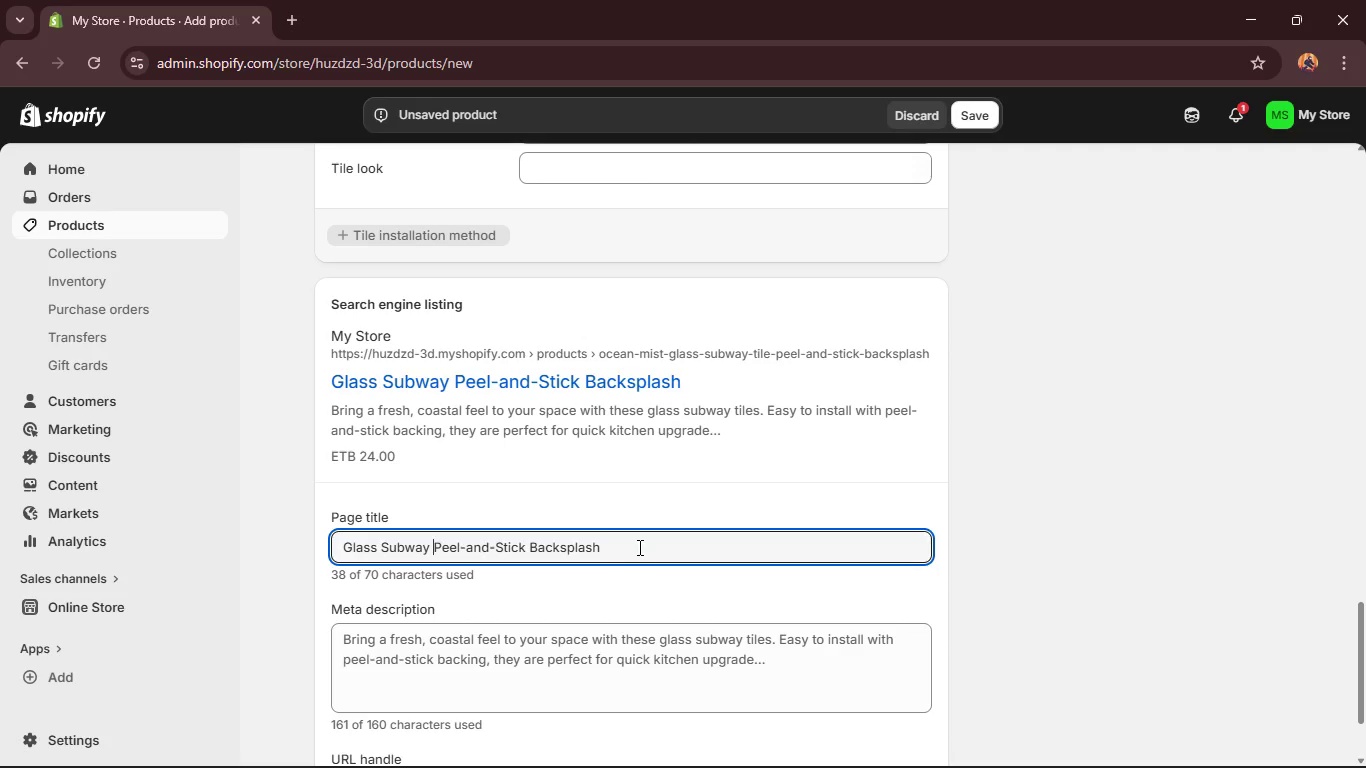 
left_click([561, 555])
 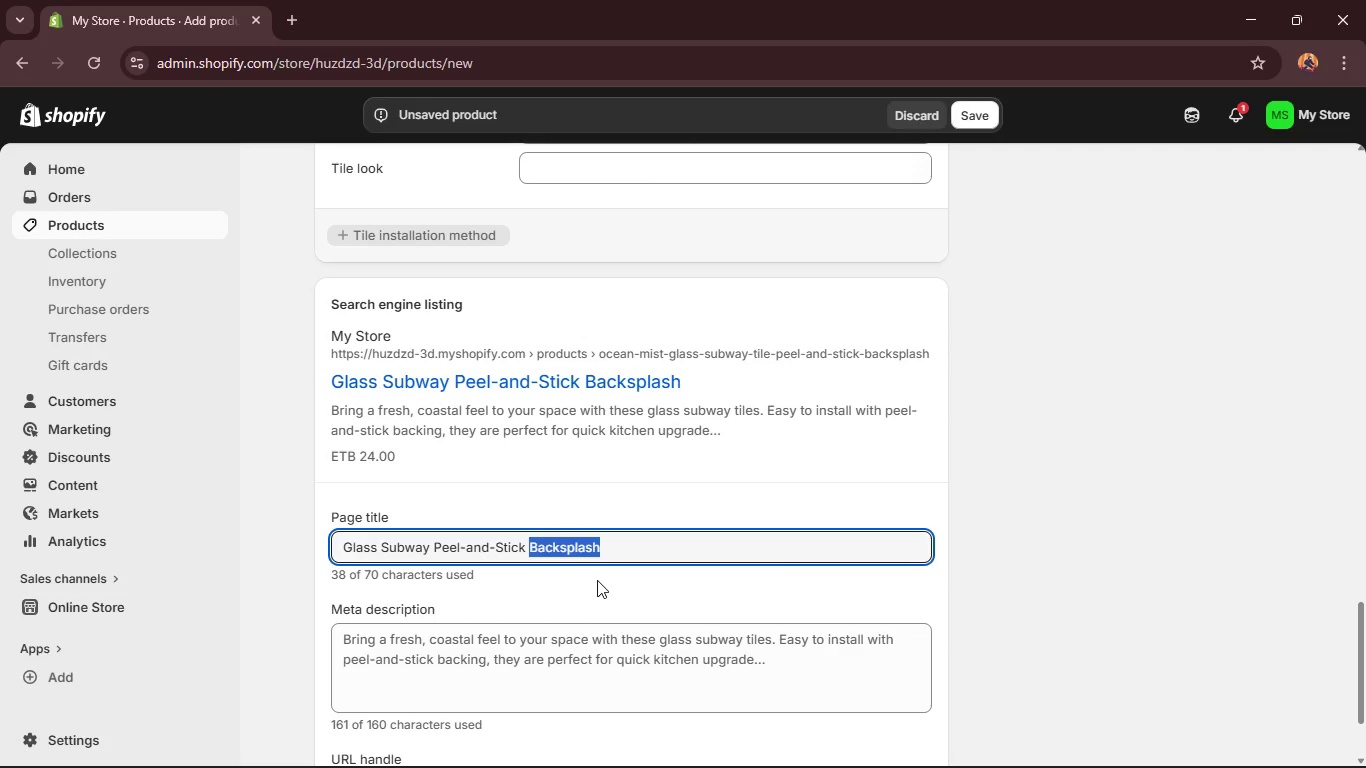 
type(Tile for Kitchen Remodel)
 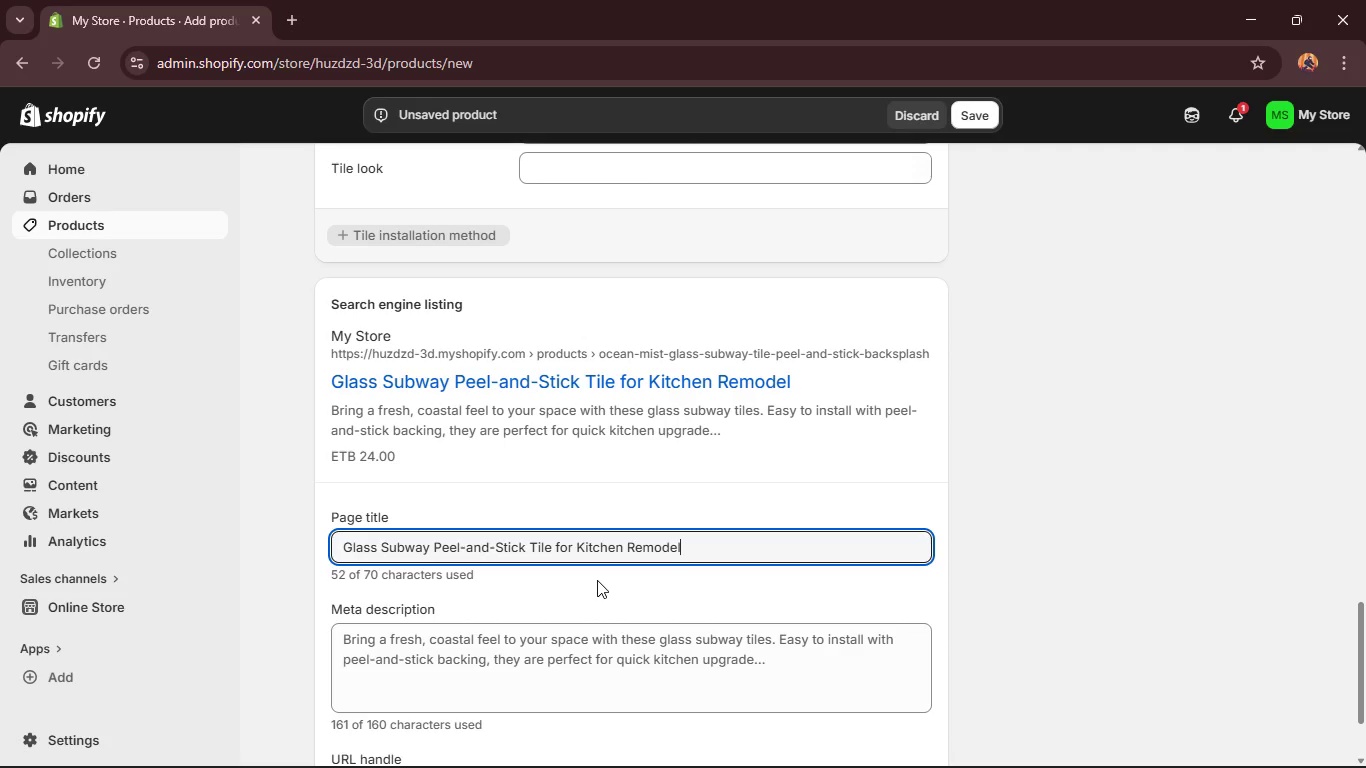 
double_click([597, 580])
 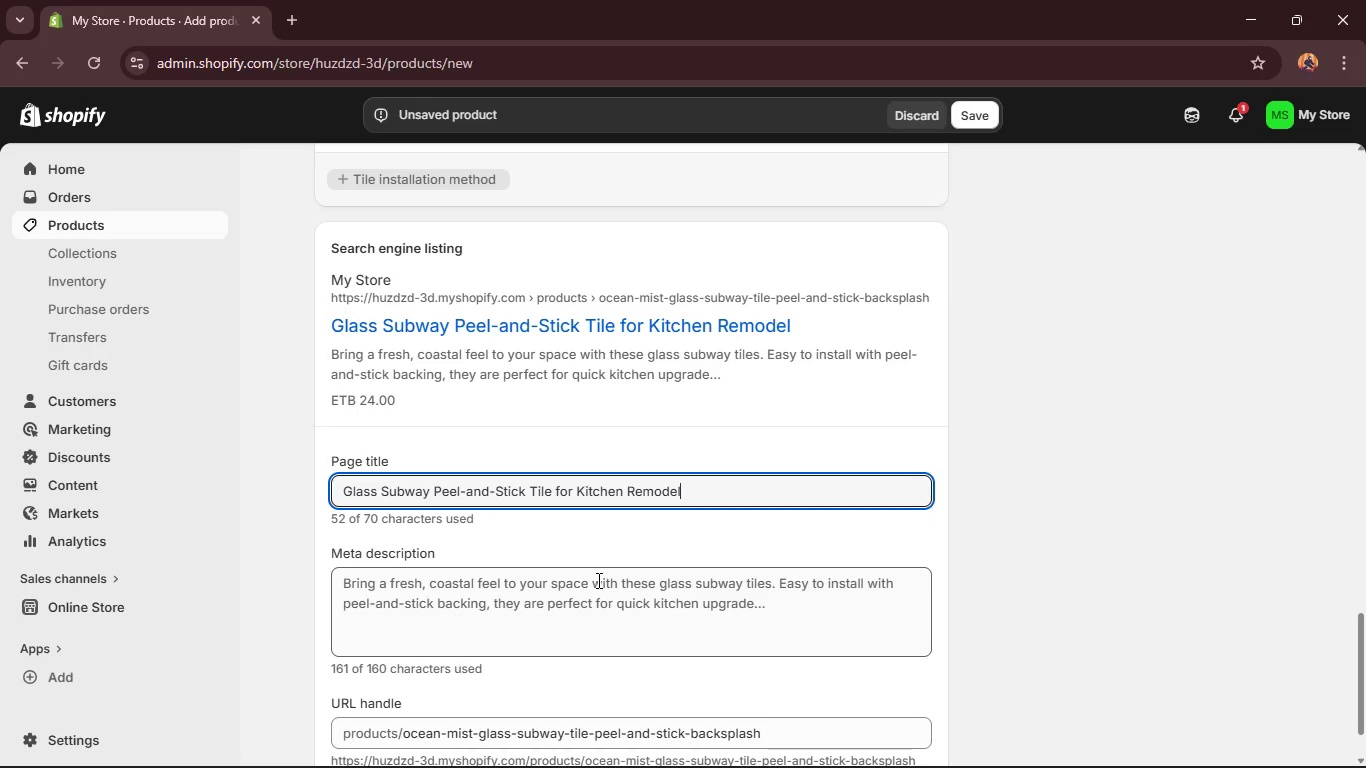 
triple_click([597, 580])
 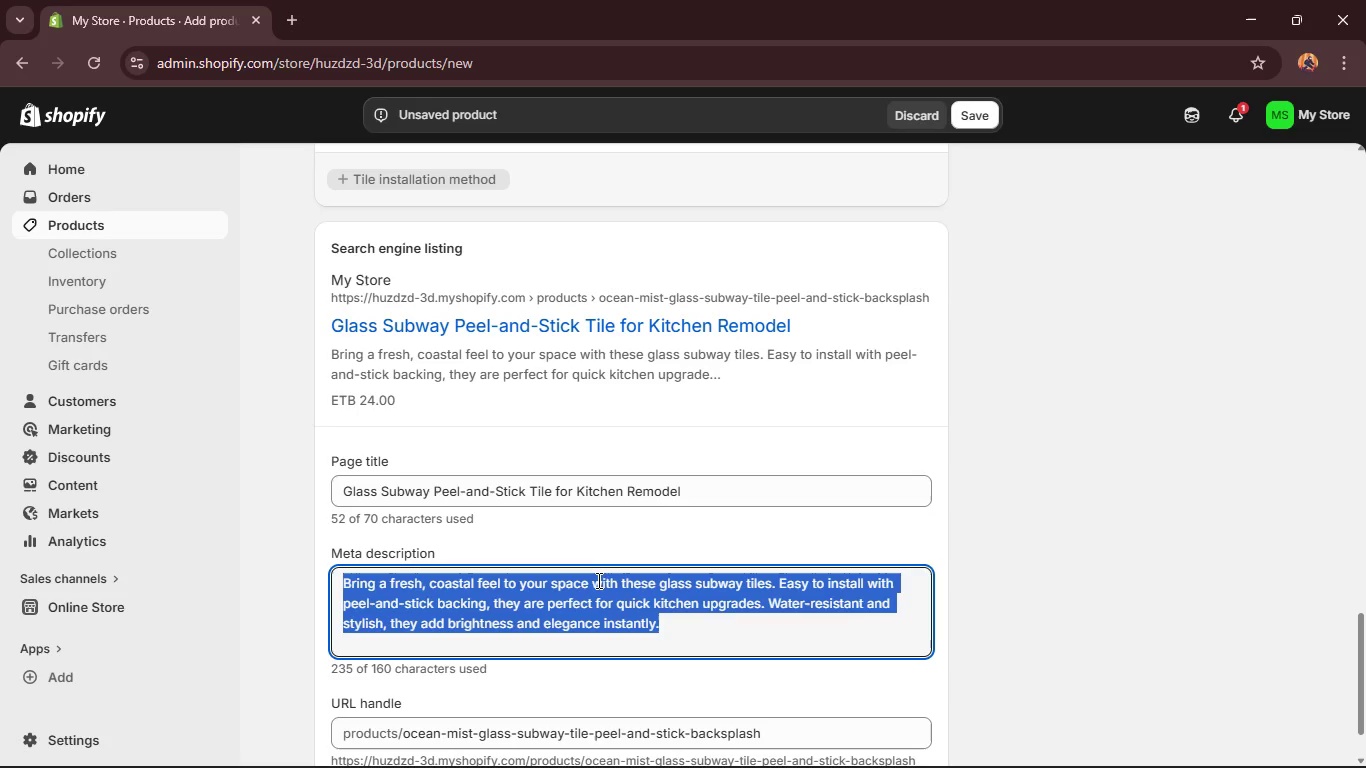 
type(Brighten your jitchen with glass subway peel-and-stick tiles, ideal for modern DIY backsplash upgrades.)
 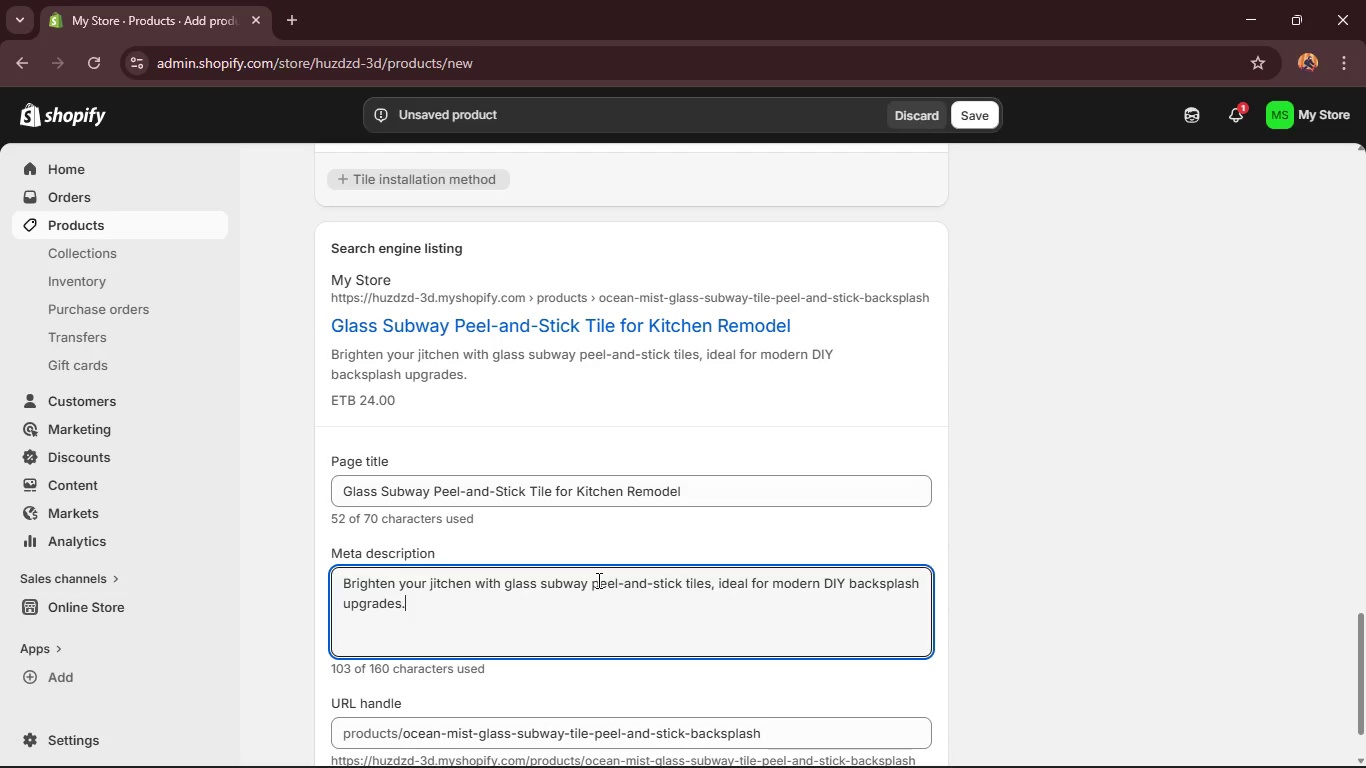 
scroll: coordinate [1006, 349], scroll_direction: up, amount: 23.0
 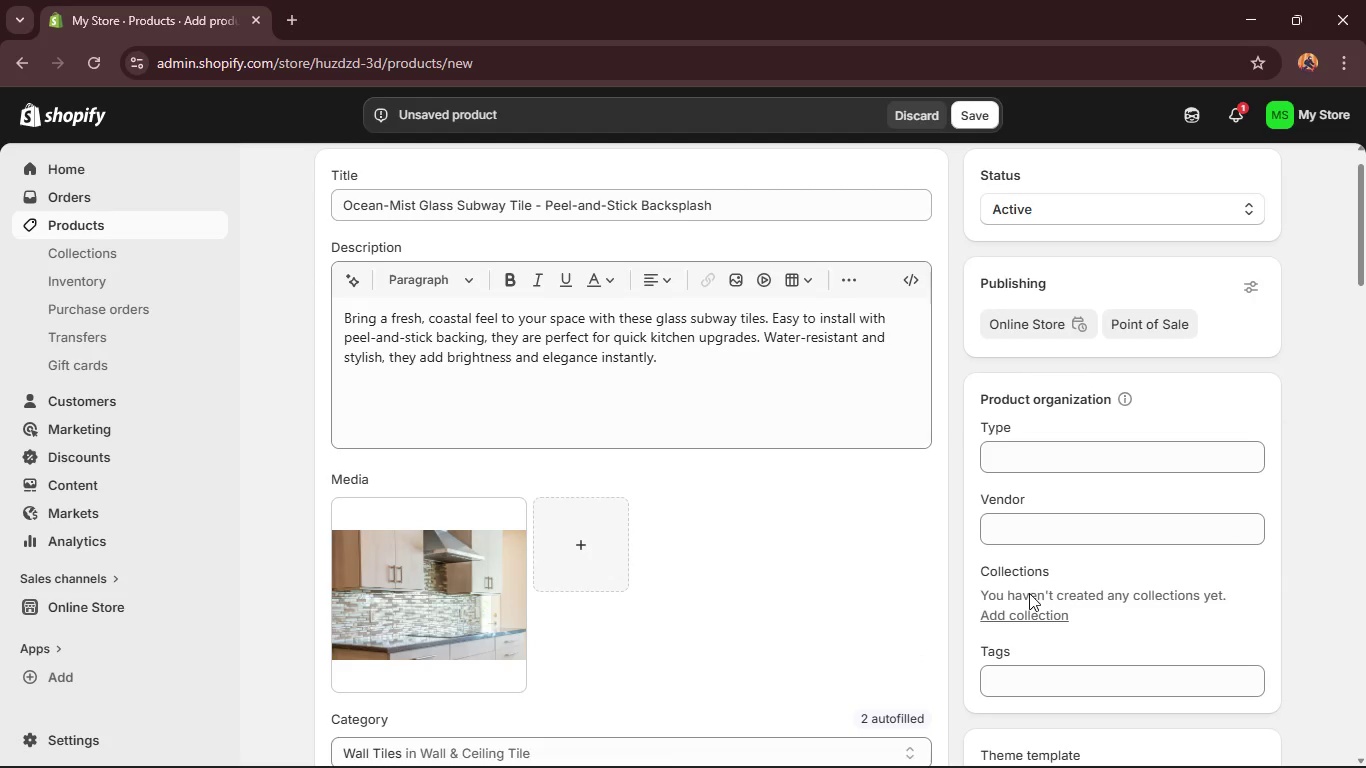 
scroll: coordinate [1029, 593], scroll_direction: down, amount: 1.0
 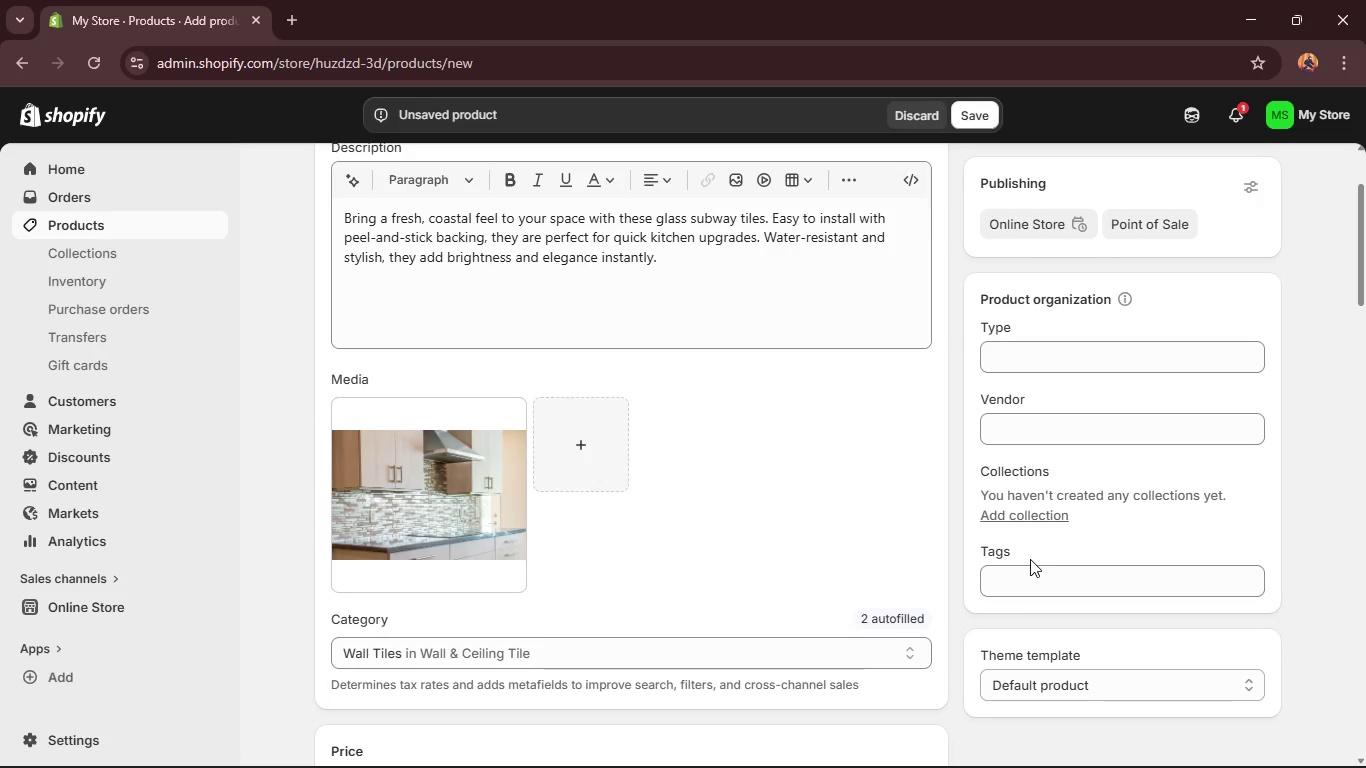 
left_click([1024, 579])
 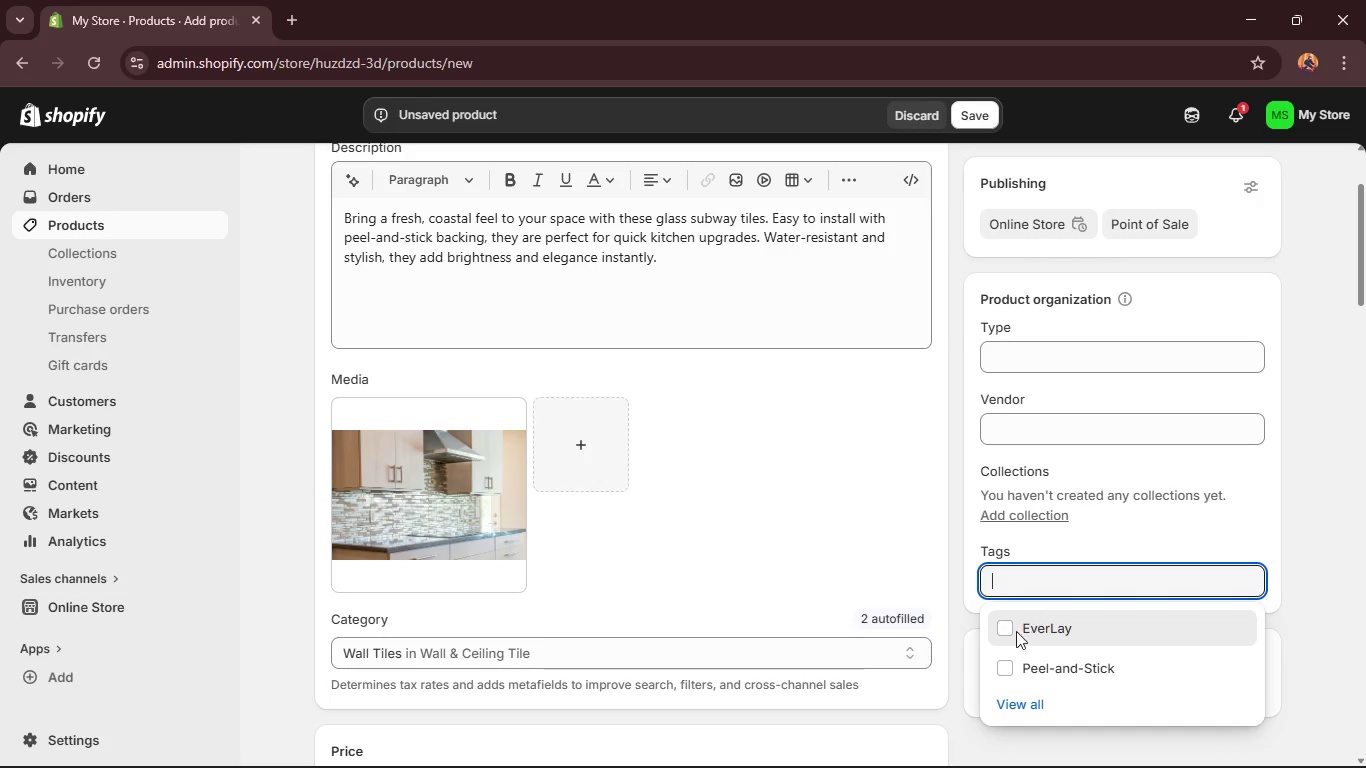 
left_click([1010, 630])
 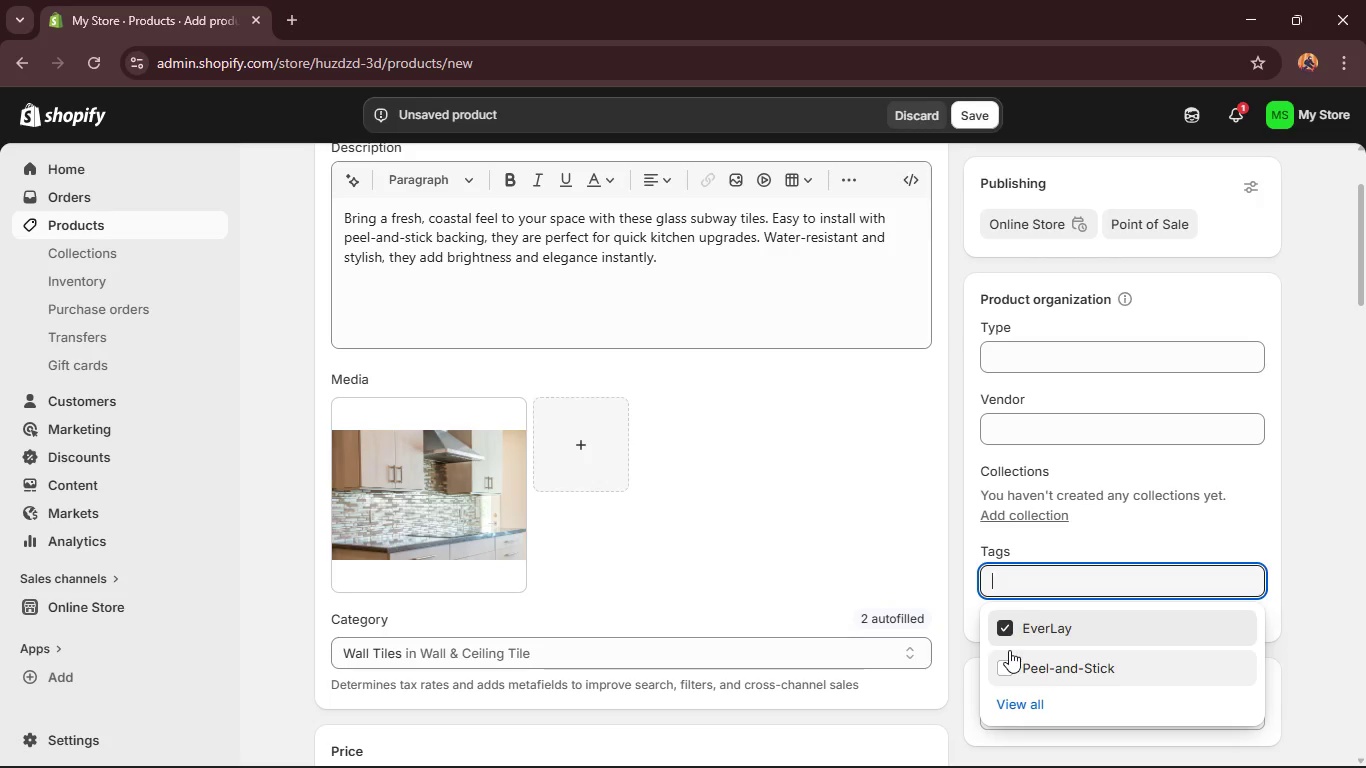 
left_click([1005, 672])
 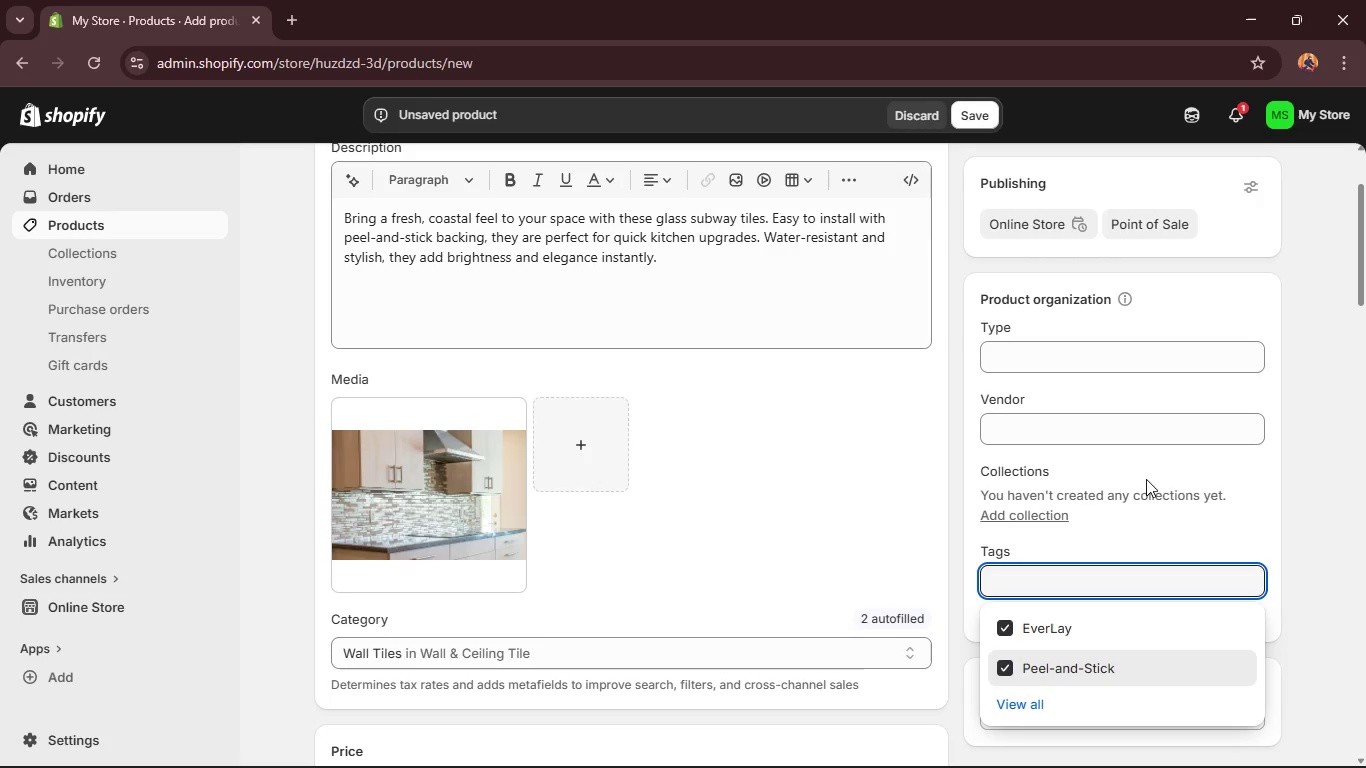 
left_click([1205, 539])
 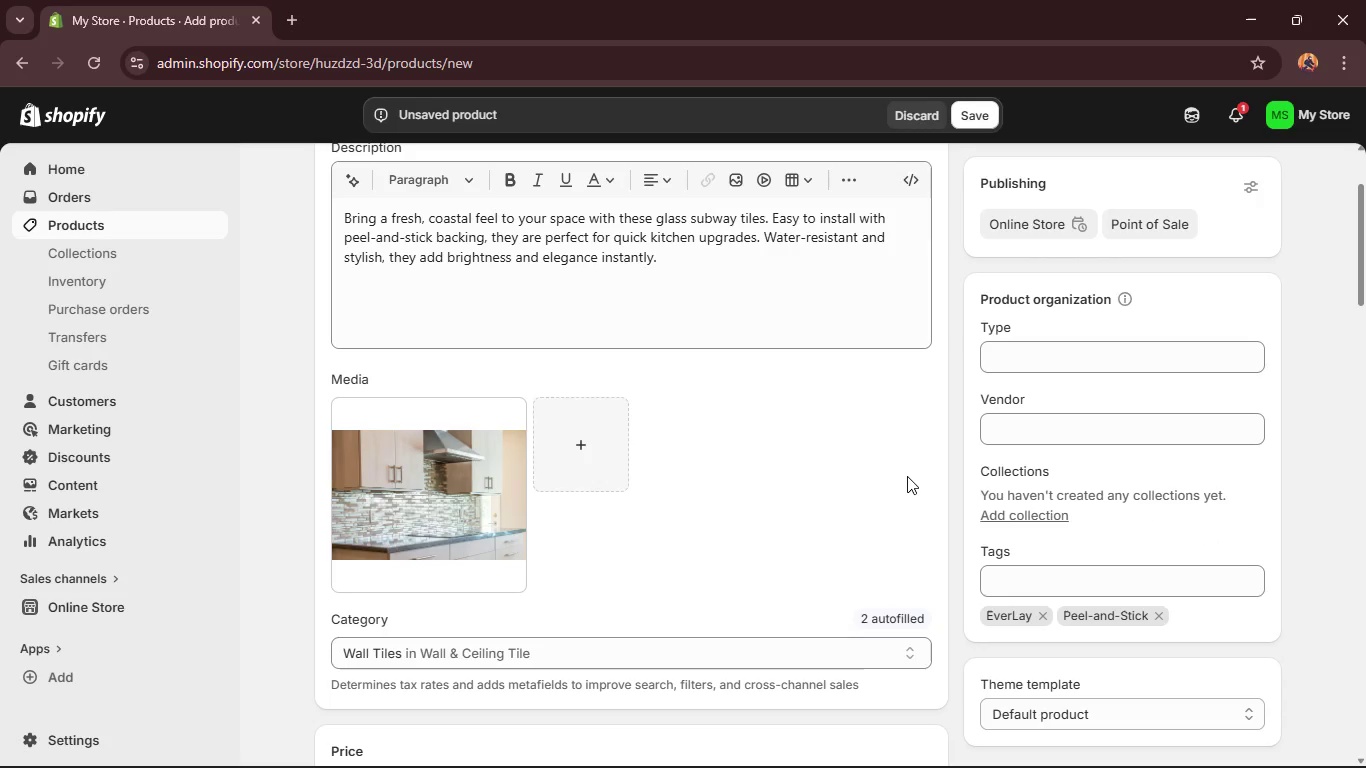 
scroll: coordinate [898, 463], scroll_direction: up, amount: 3.0
 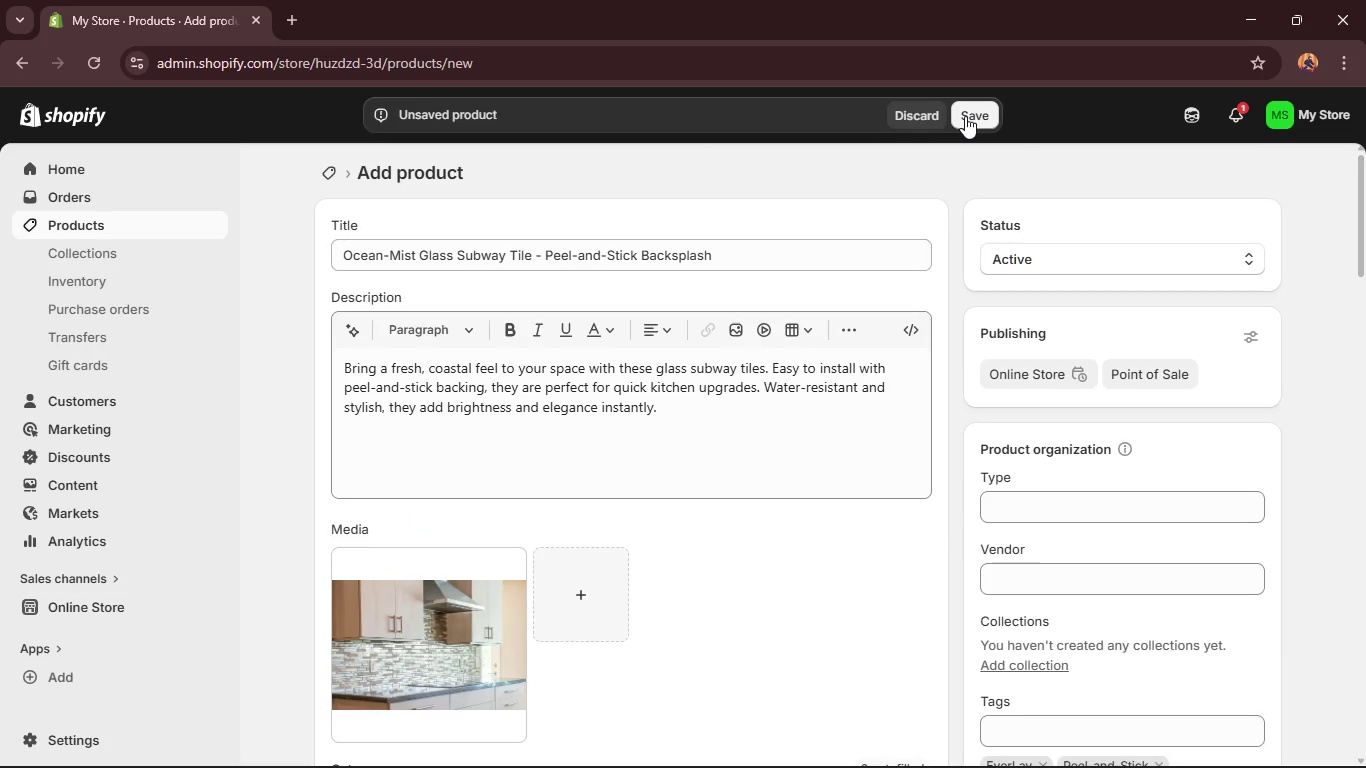 
left_click([965, 116])
 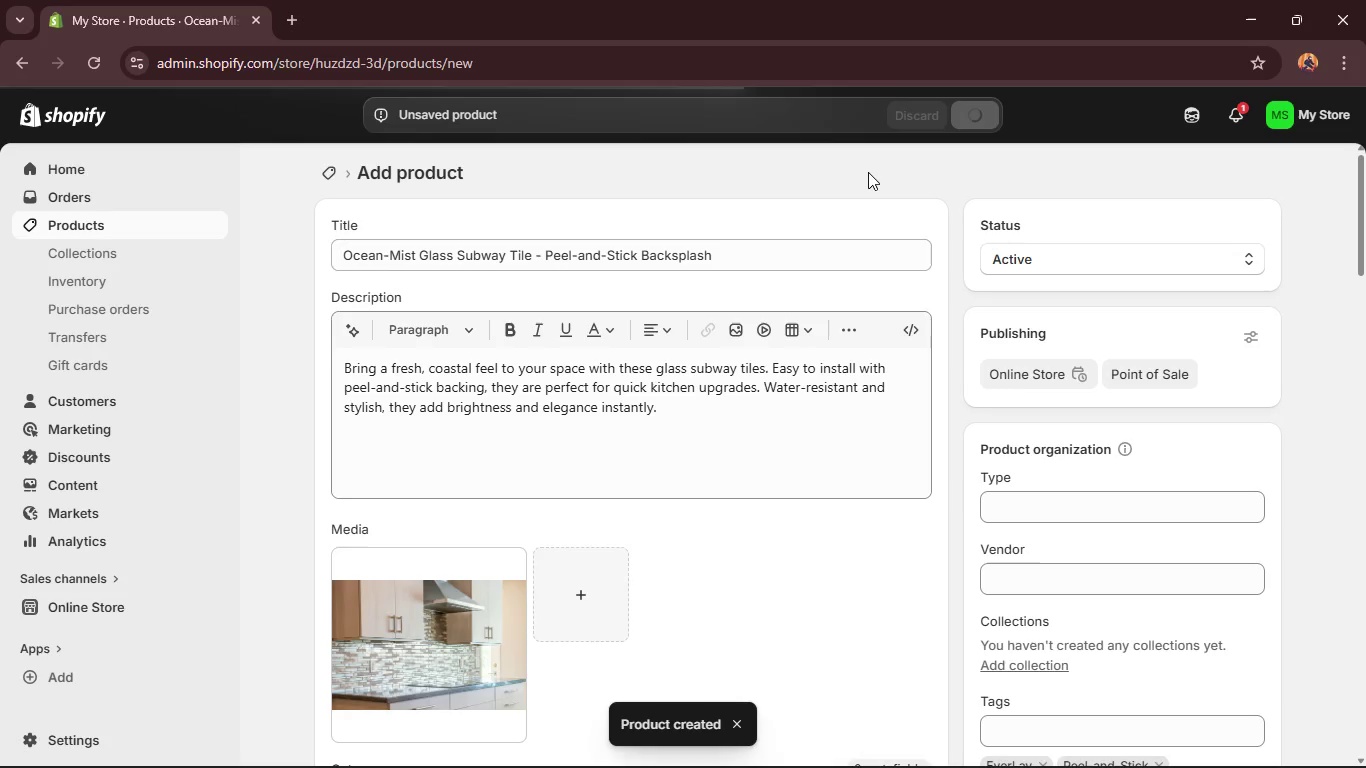 
wait(13.67)
 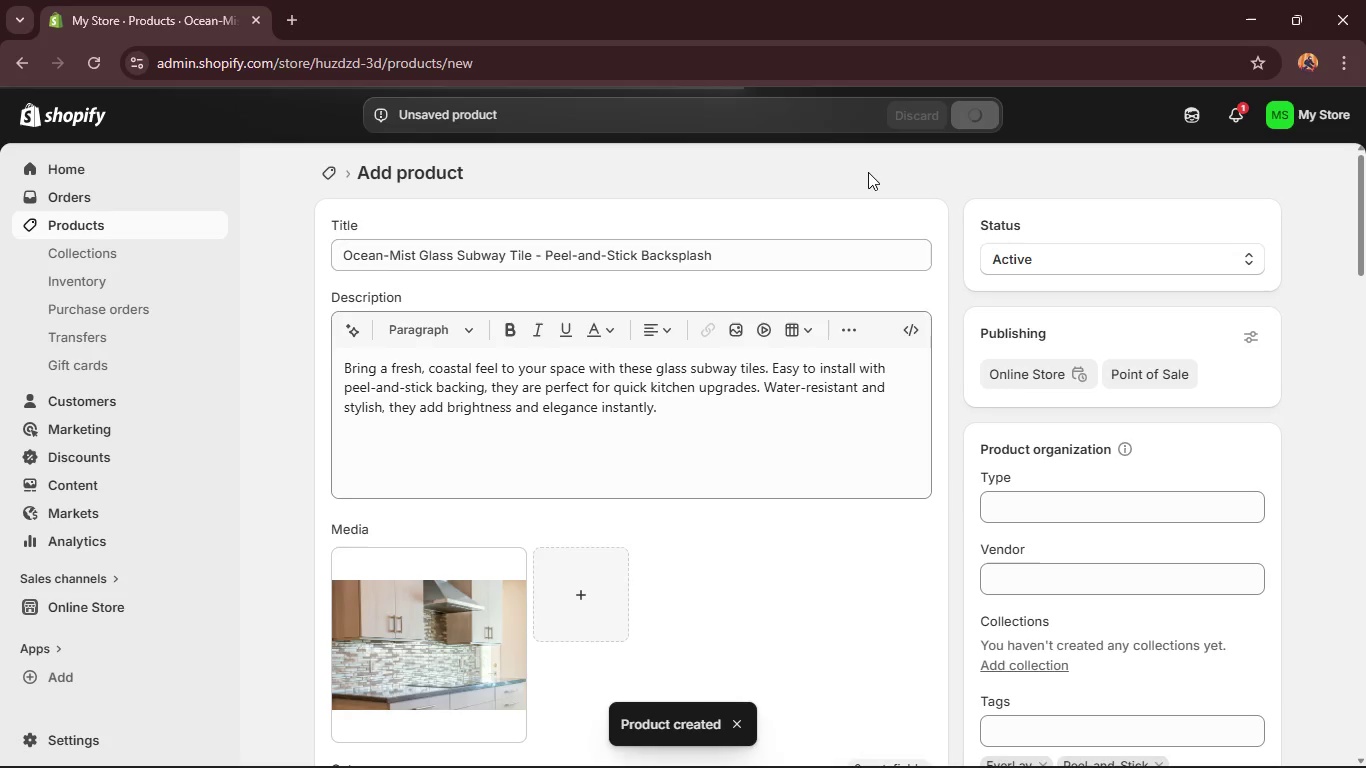 
left_click([1030, 166])
 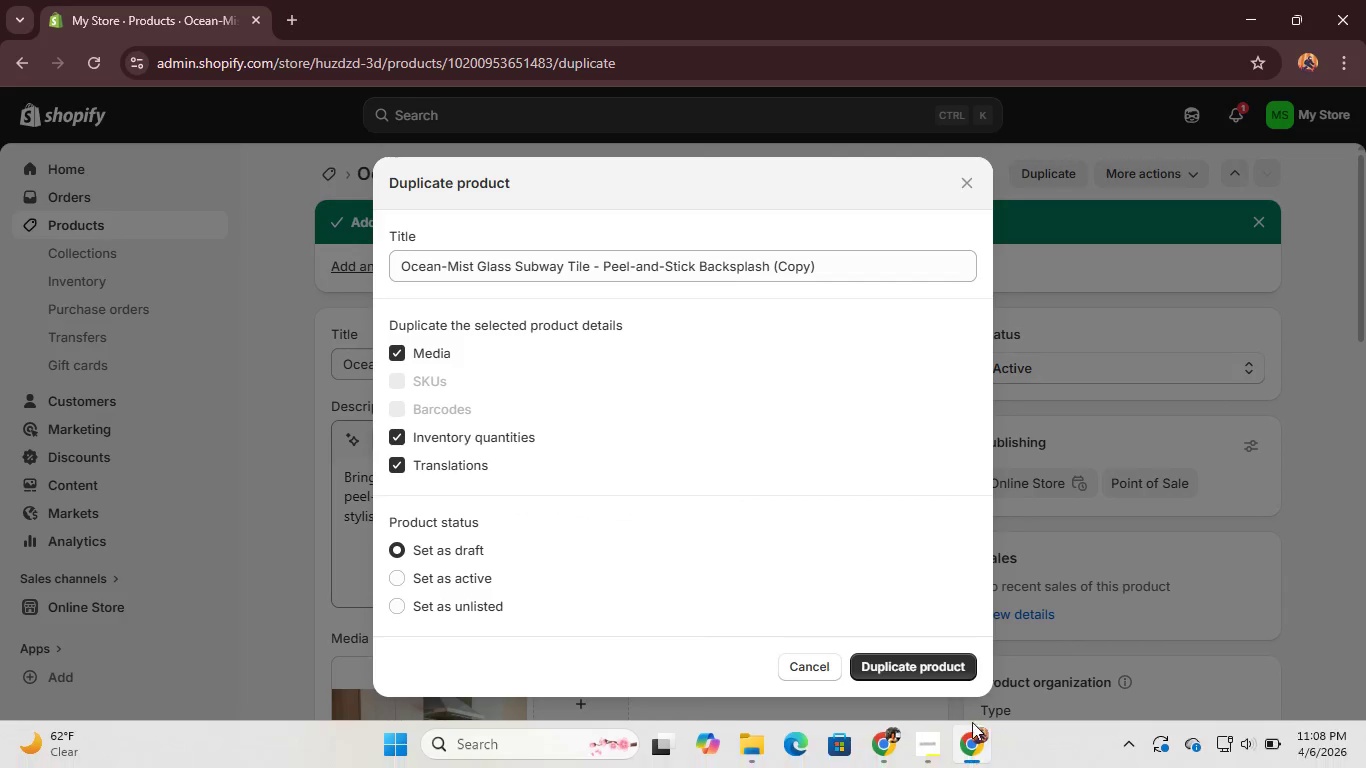 
left_click([902, 667])
 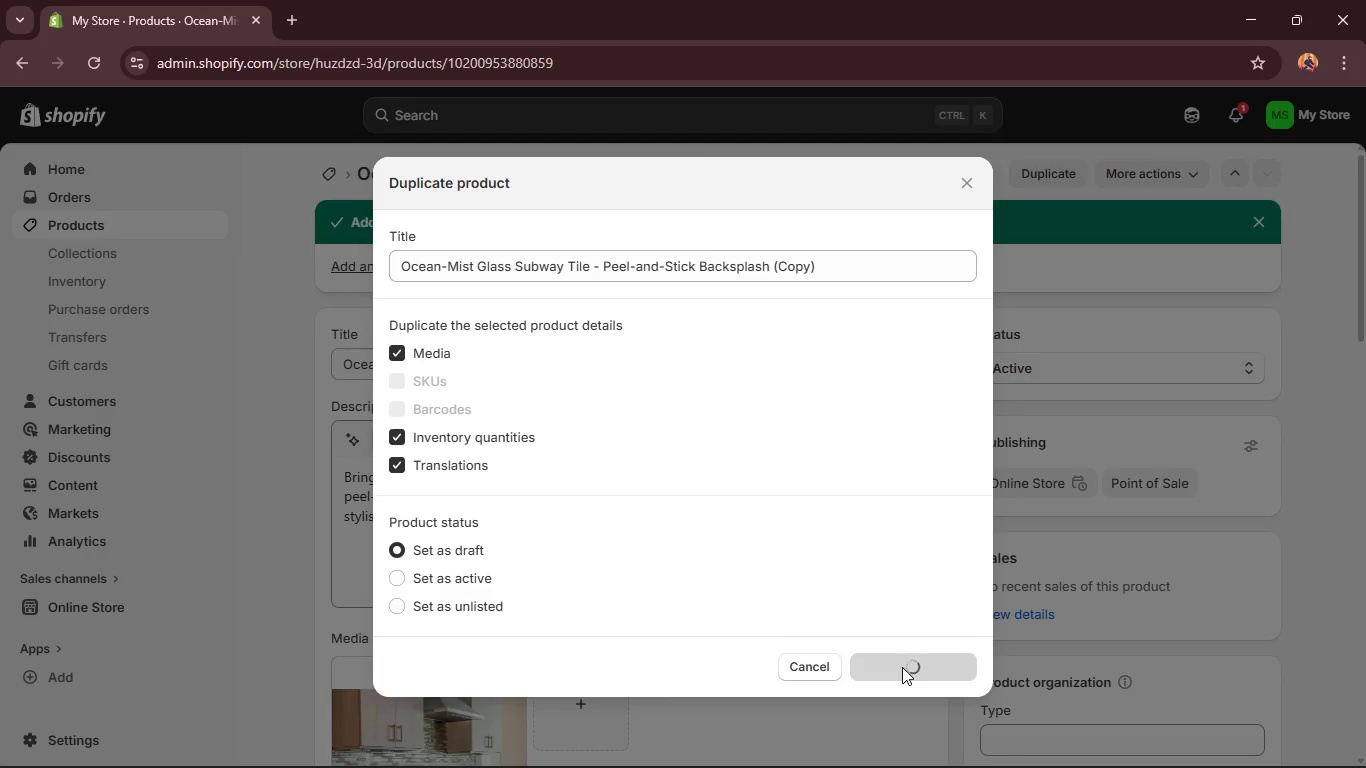 
wait(5.77)
 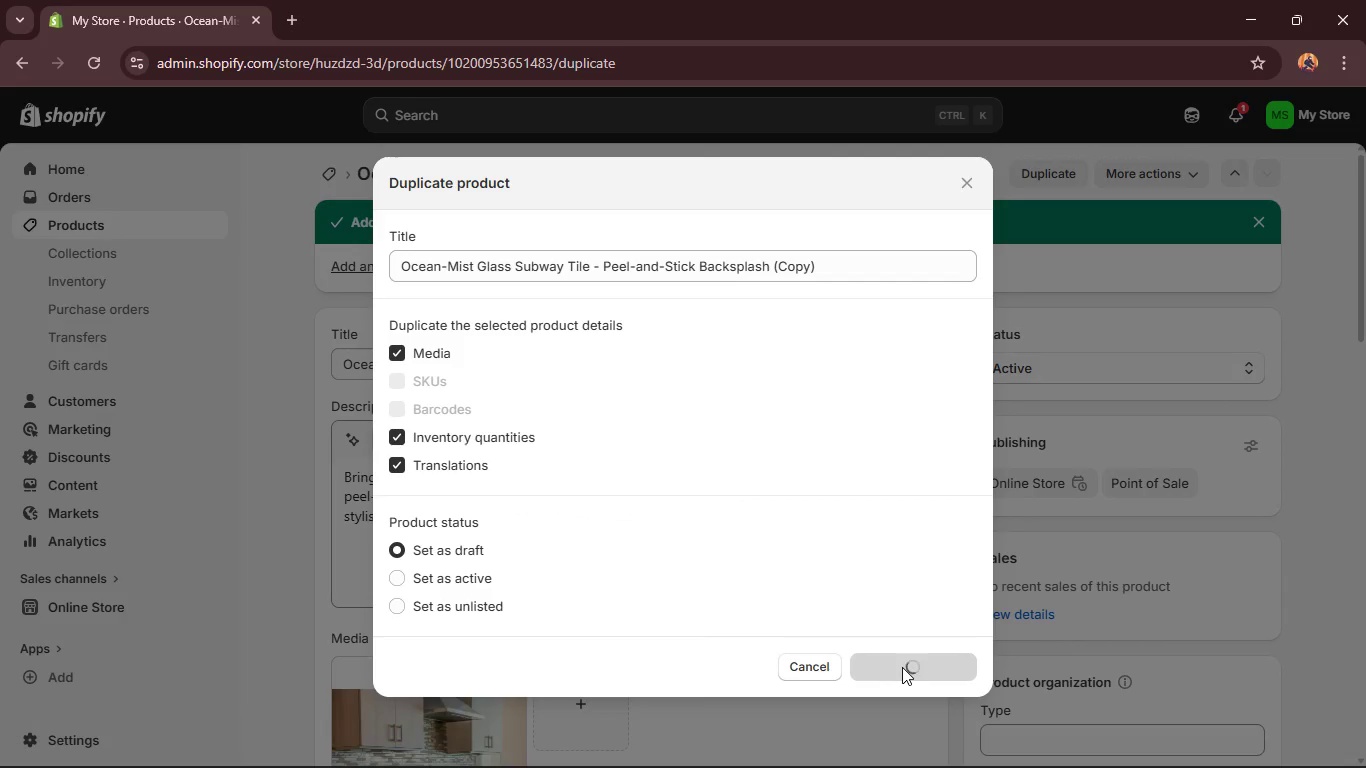 
scroll: coordinate [602, 473], scroll_direction: down, amount: 7.0
 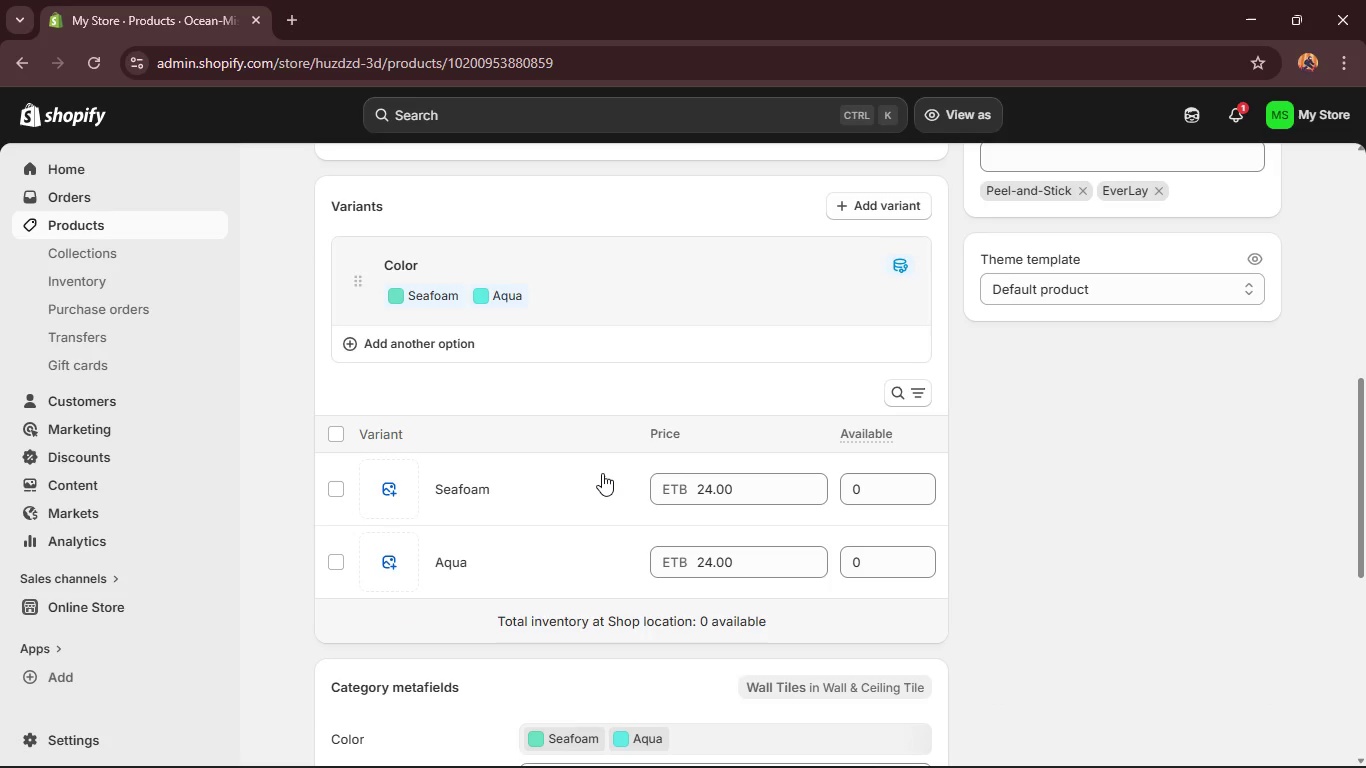 
scroll: coordinate [602, 473], scroll_direction: up, amount: 9.0
 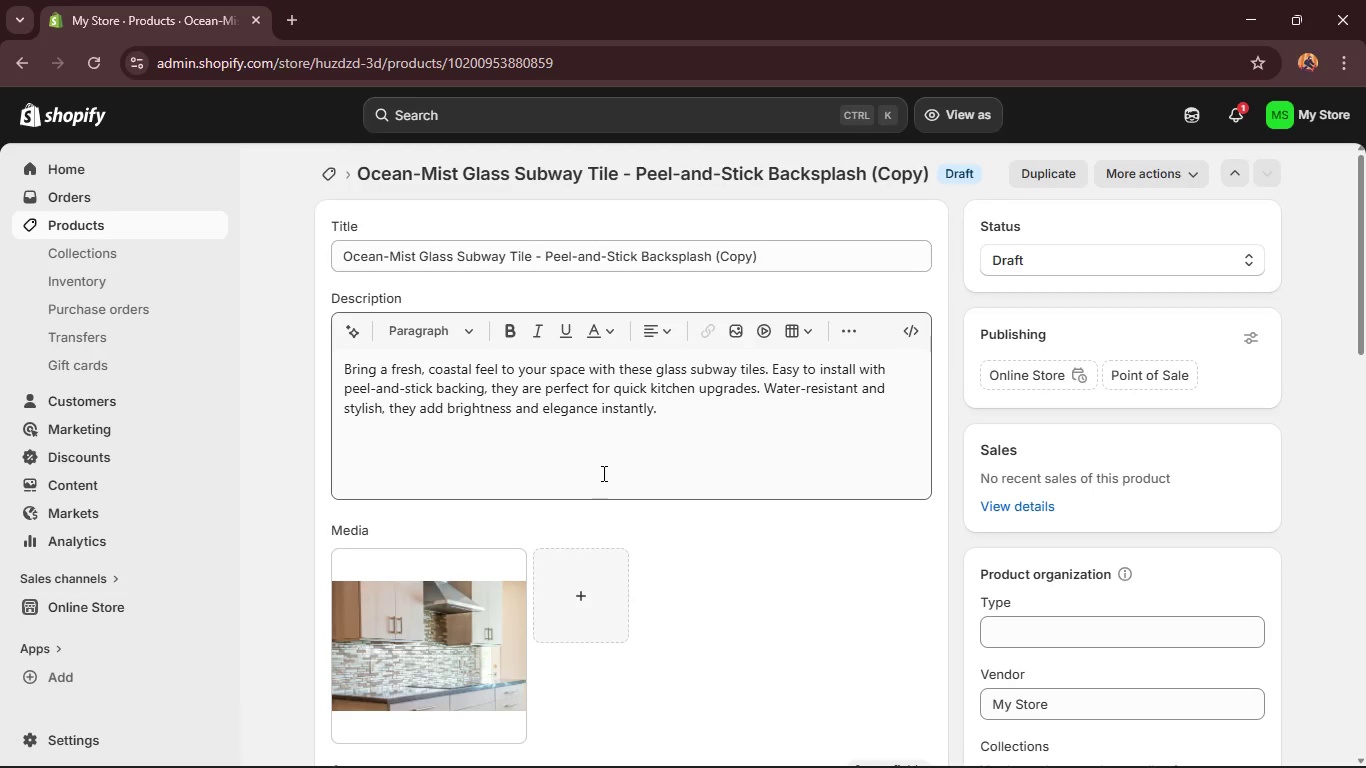 
scroll: coordinate [602, 473], scroll_direction: down, amount: 4.0
 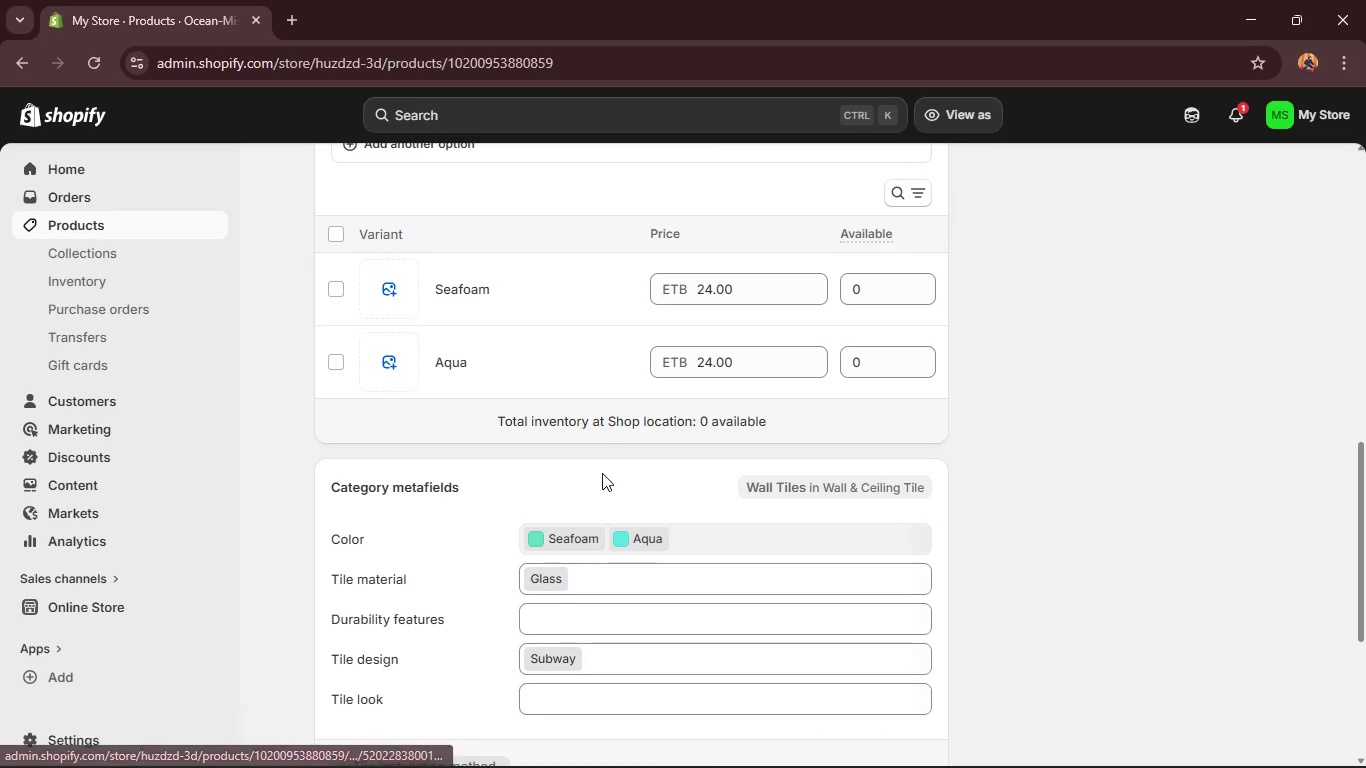 
scroll: coordinate [602, 473], scroll_direction: up, amount: 3.0
 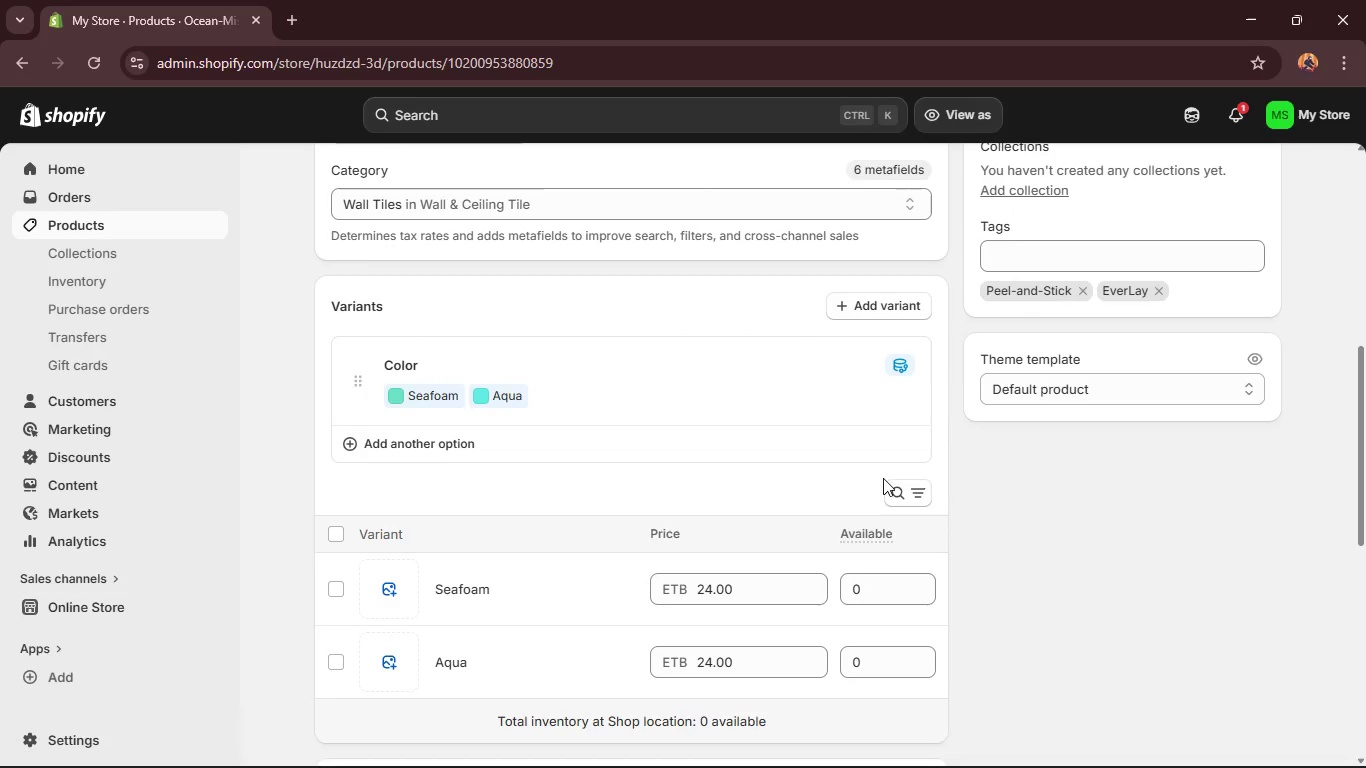 
left_click([918, 490])
 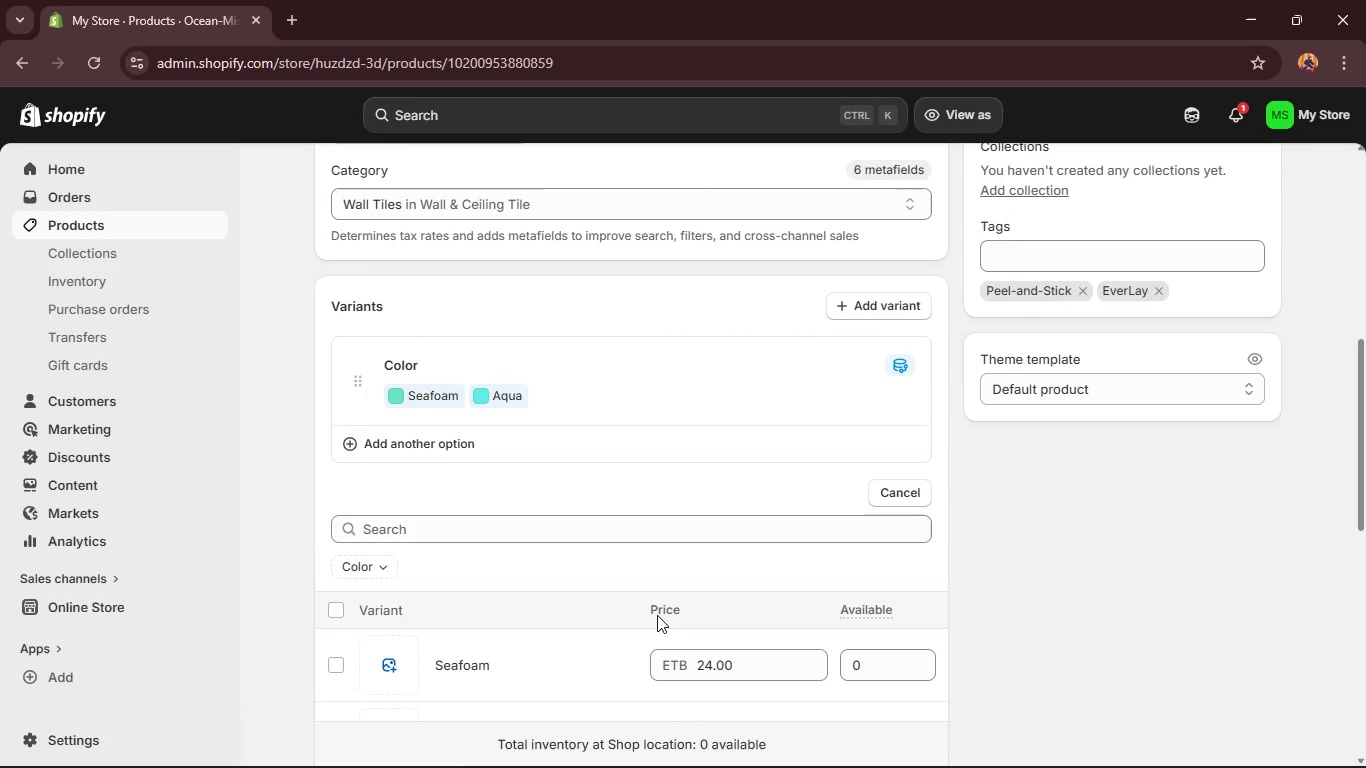 
wait(5.06)
 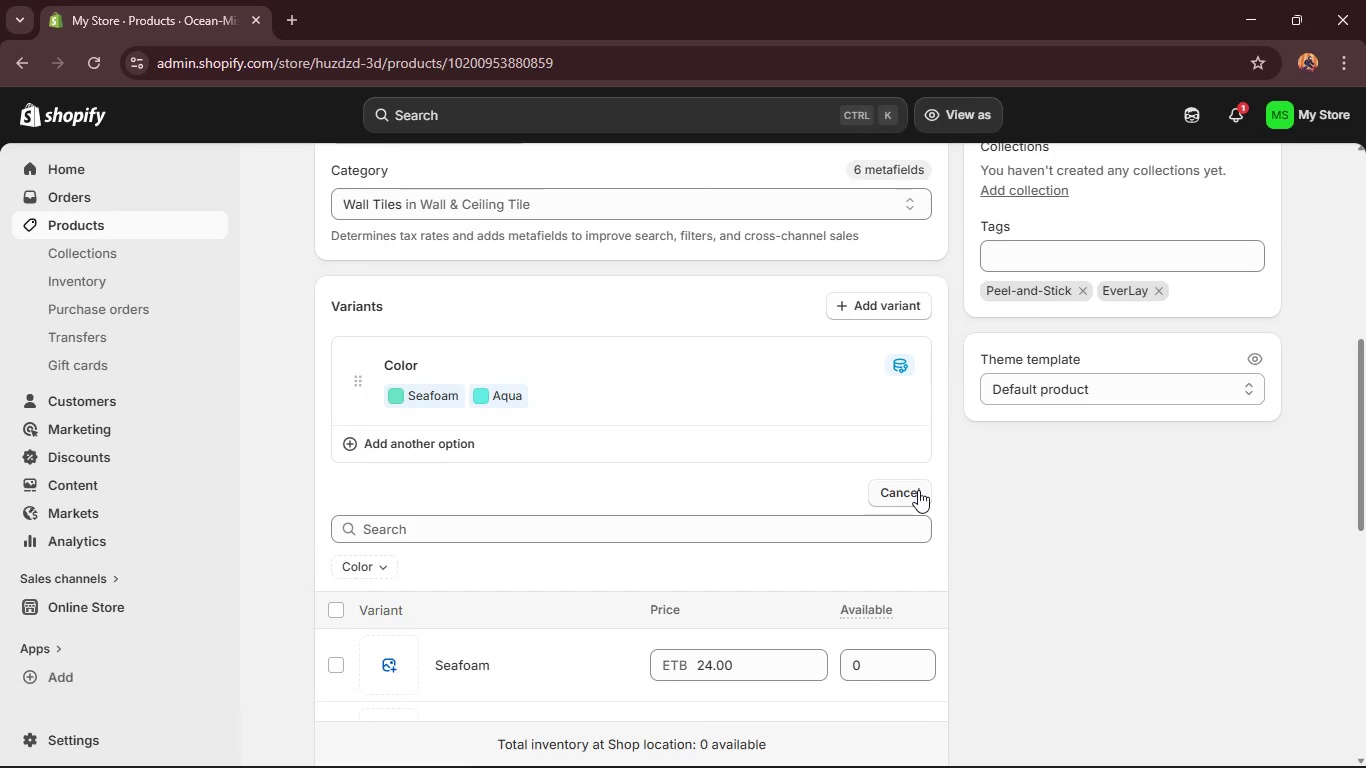 
scroll: coordinate [639, 576], scroll_direction: down, amount: 6.0
 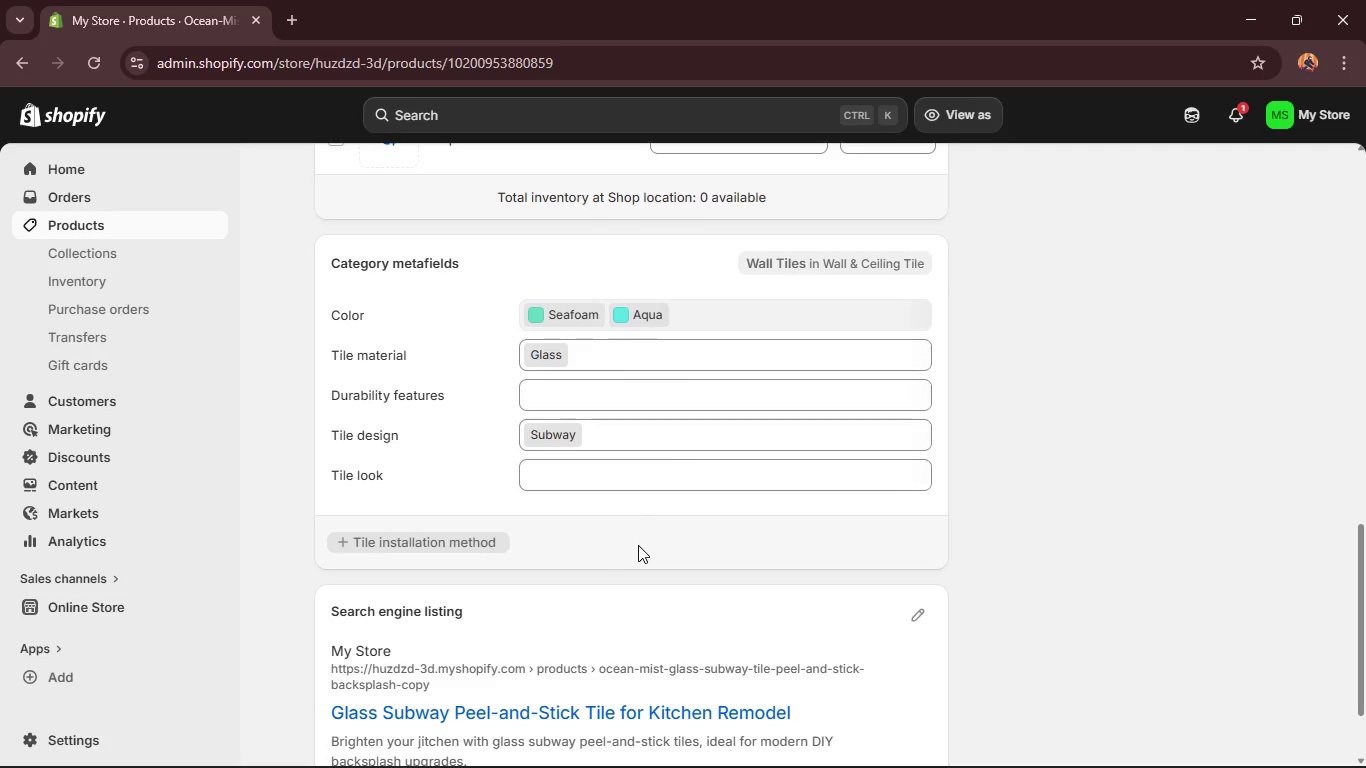 
scroll: coordinate [638, 539], scroll_direction: up, amount: 8.0
 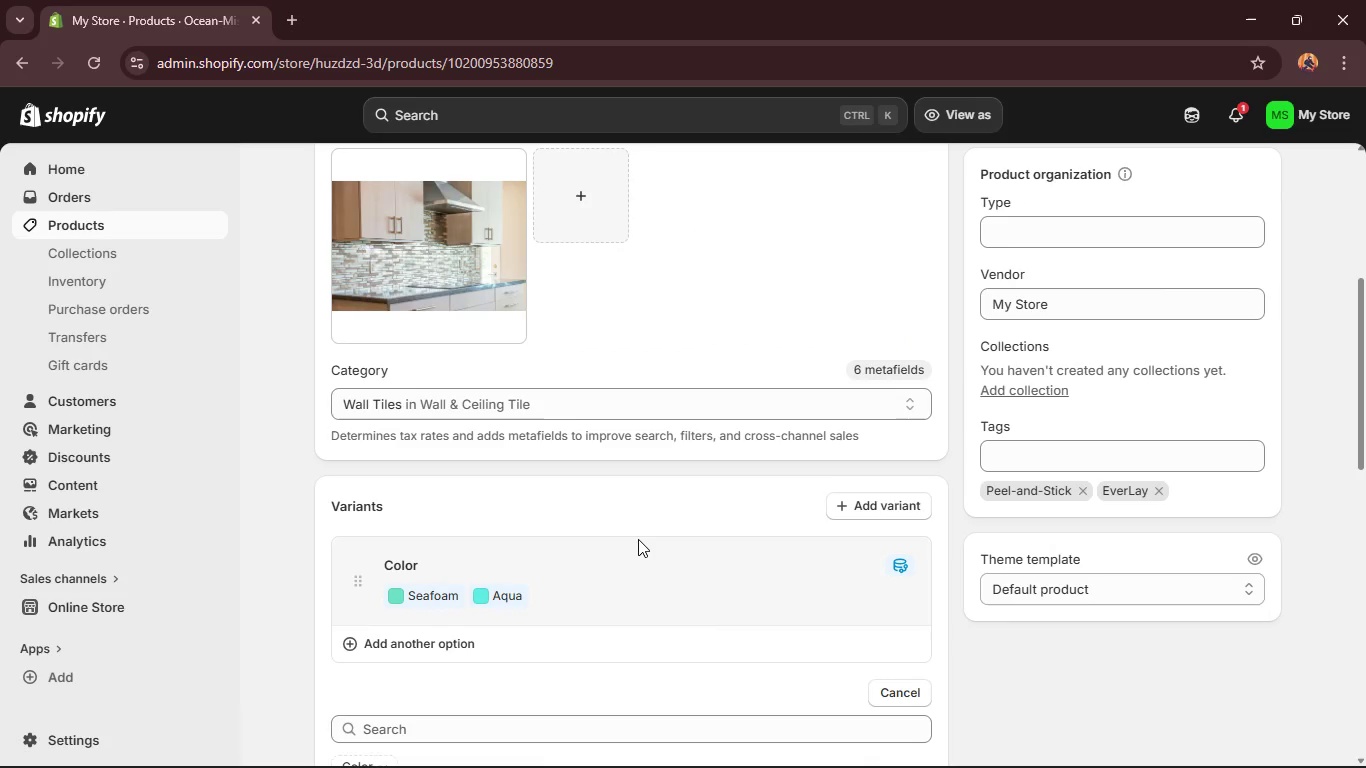 
scroll: coordinate [638, 539], scroll_direction: down, amount: 3.0
 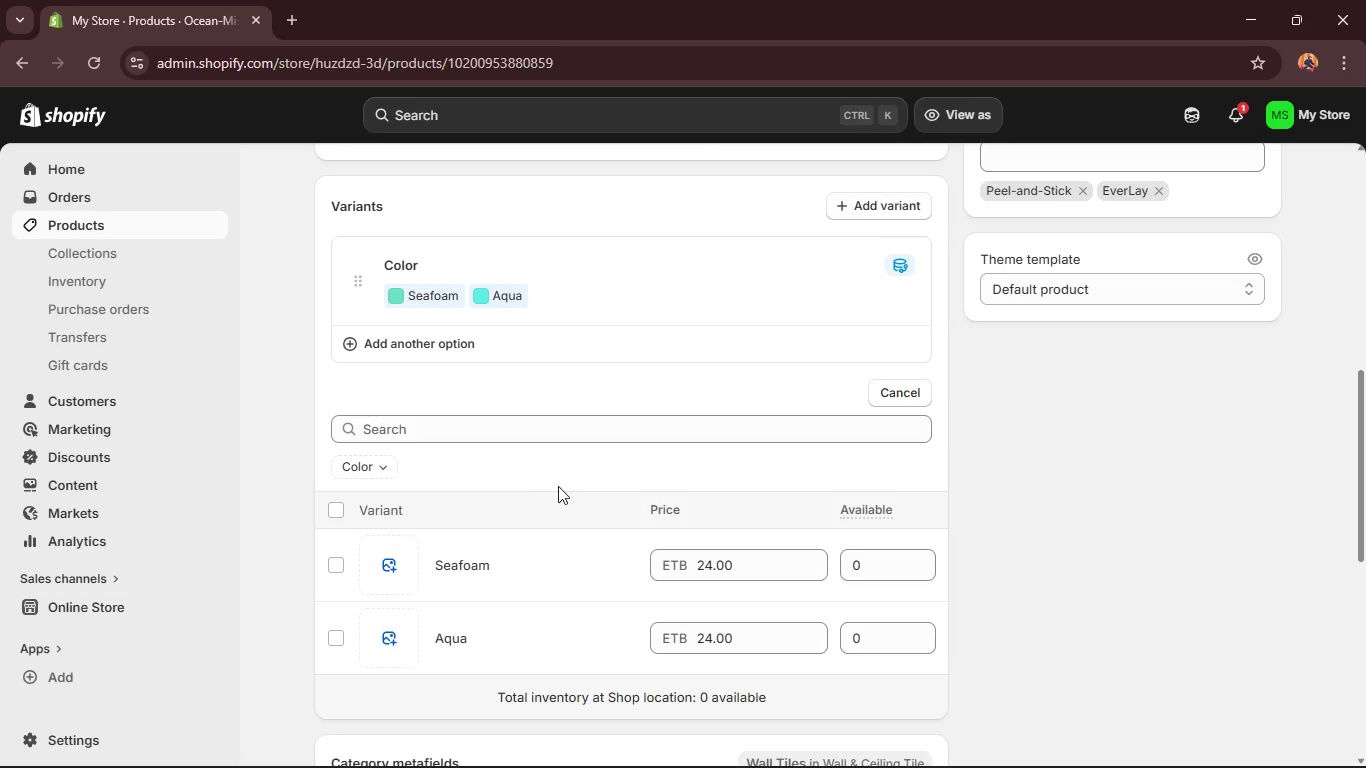 
left_click([375, 467])
 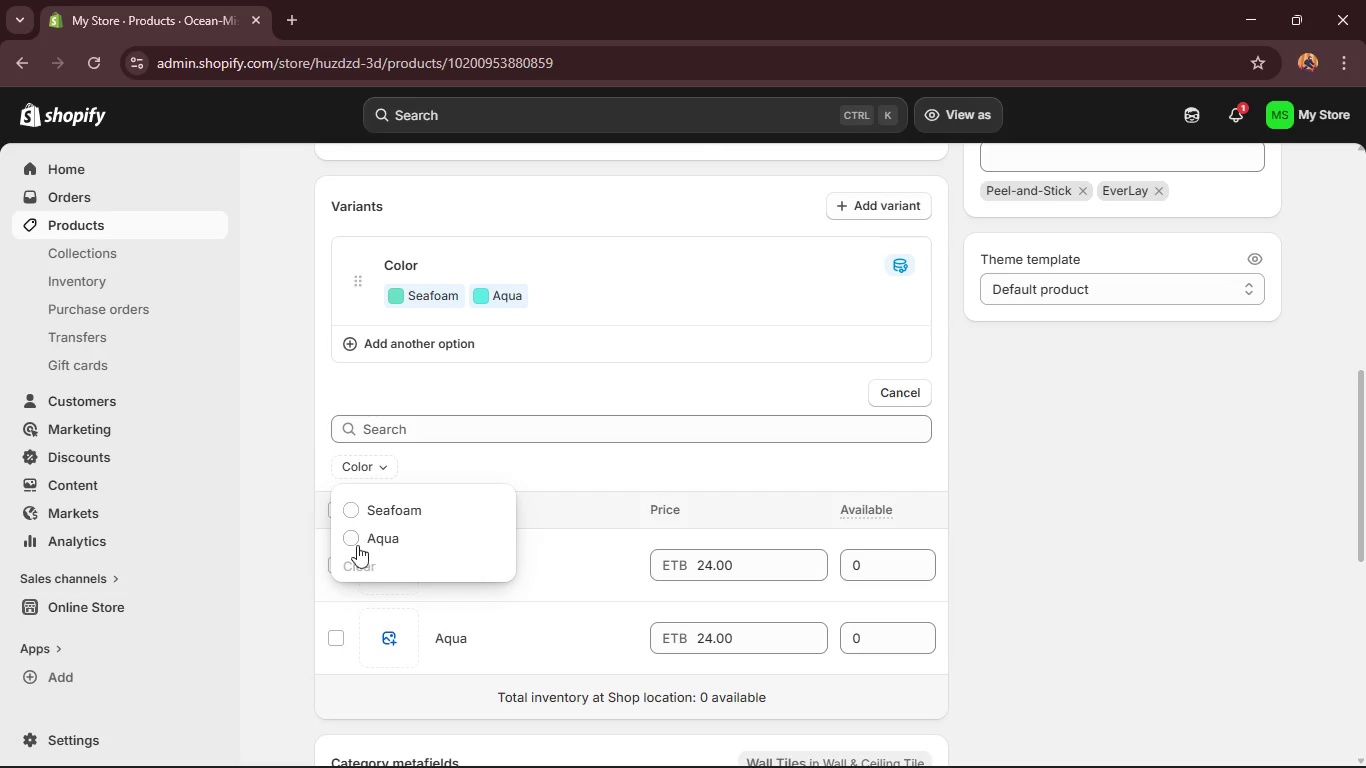 
left_click([357, 569])
 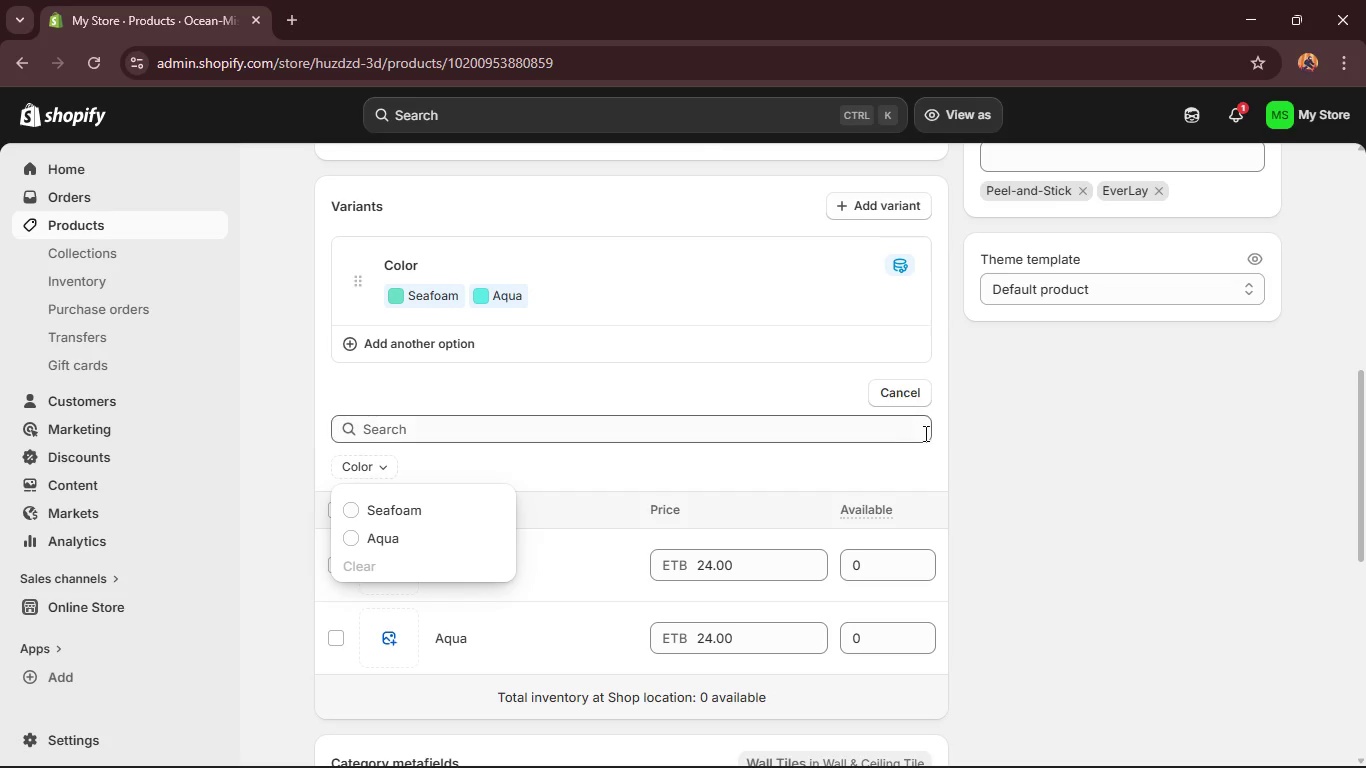 
left_click([898, 397])
 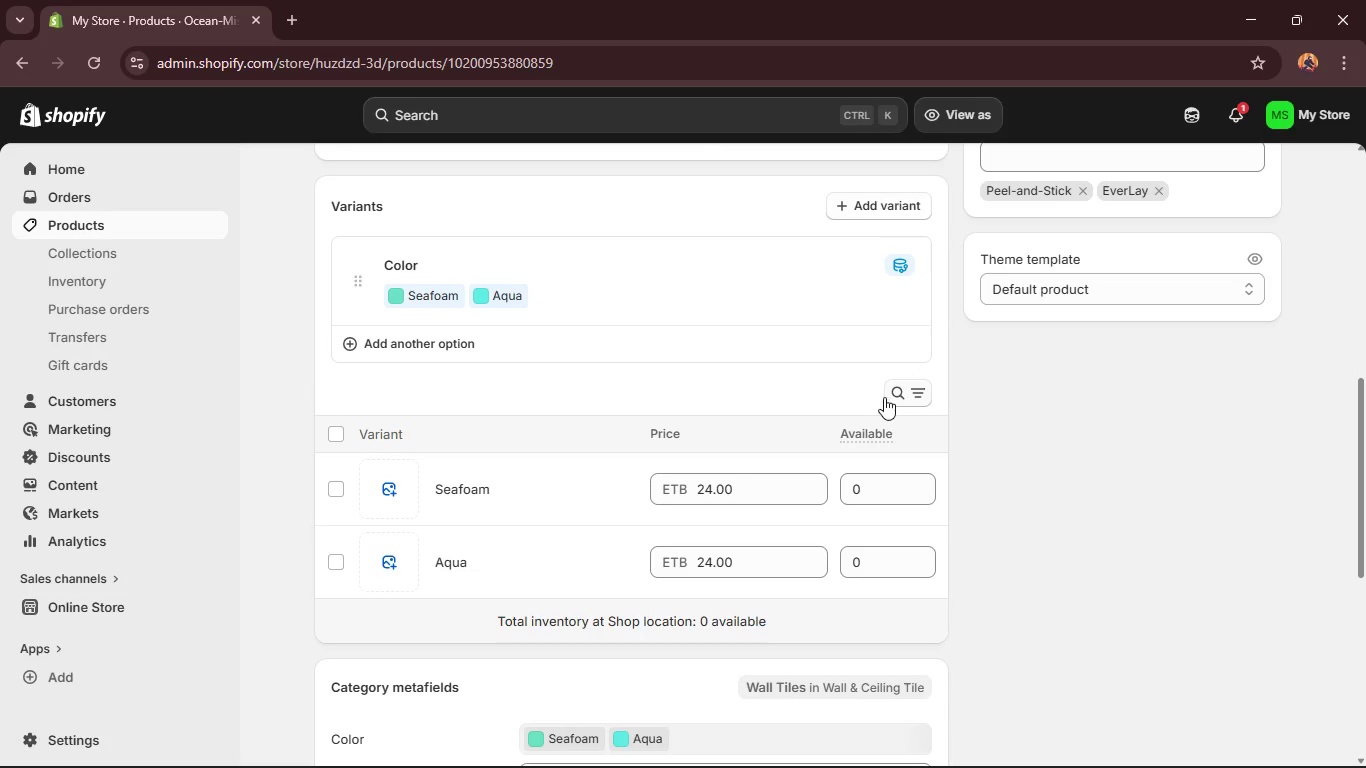 
scroll: coordinate [847, 191], scroll_direction: up, amount: 15.0
 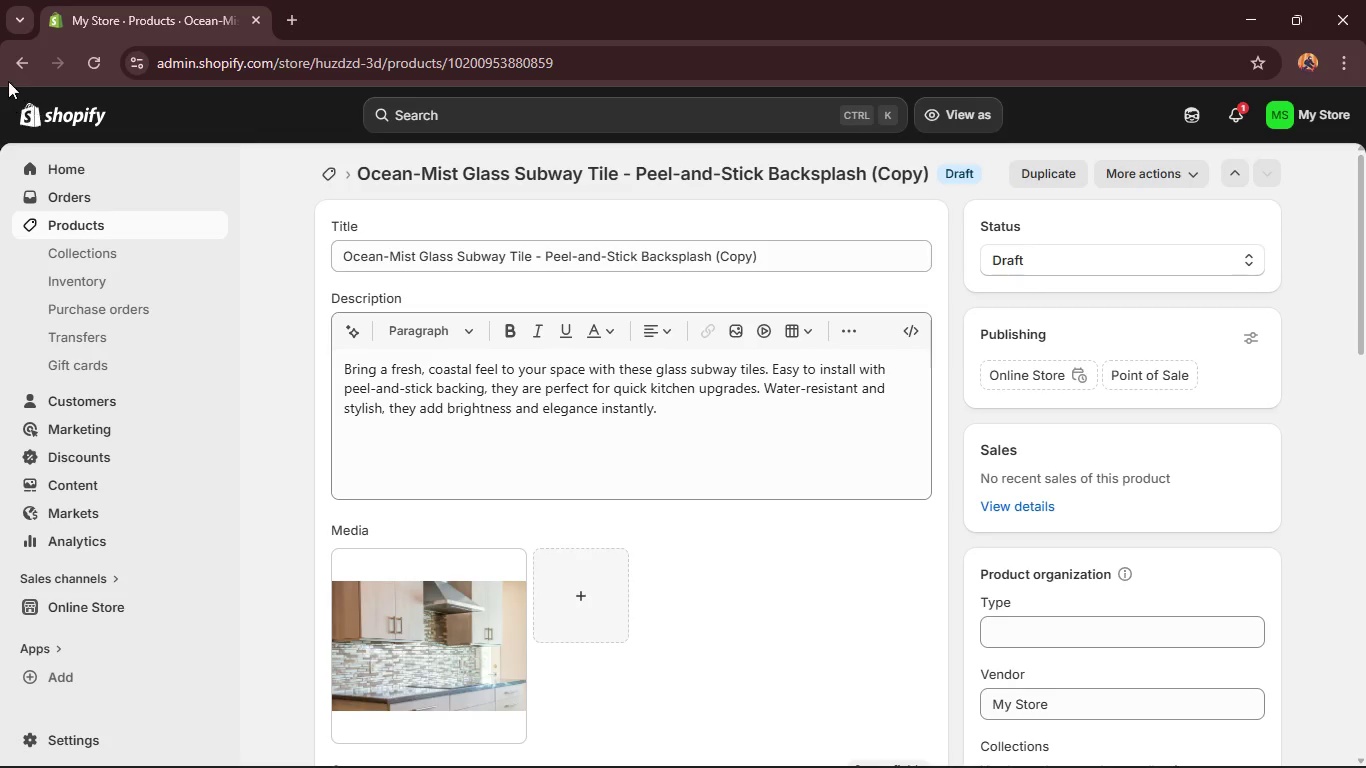 
left_click([19, 59])
 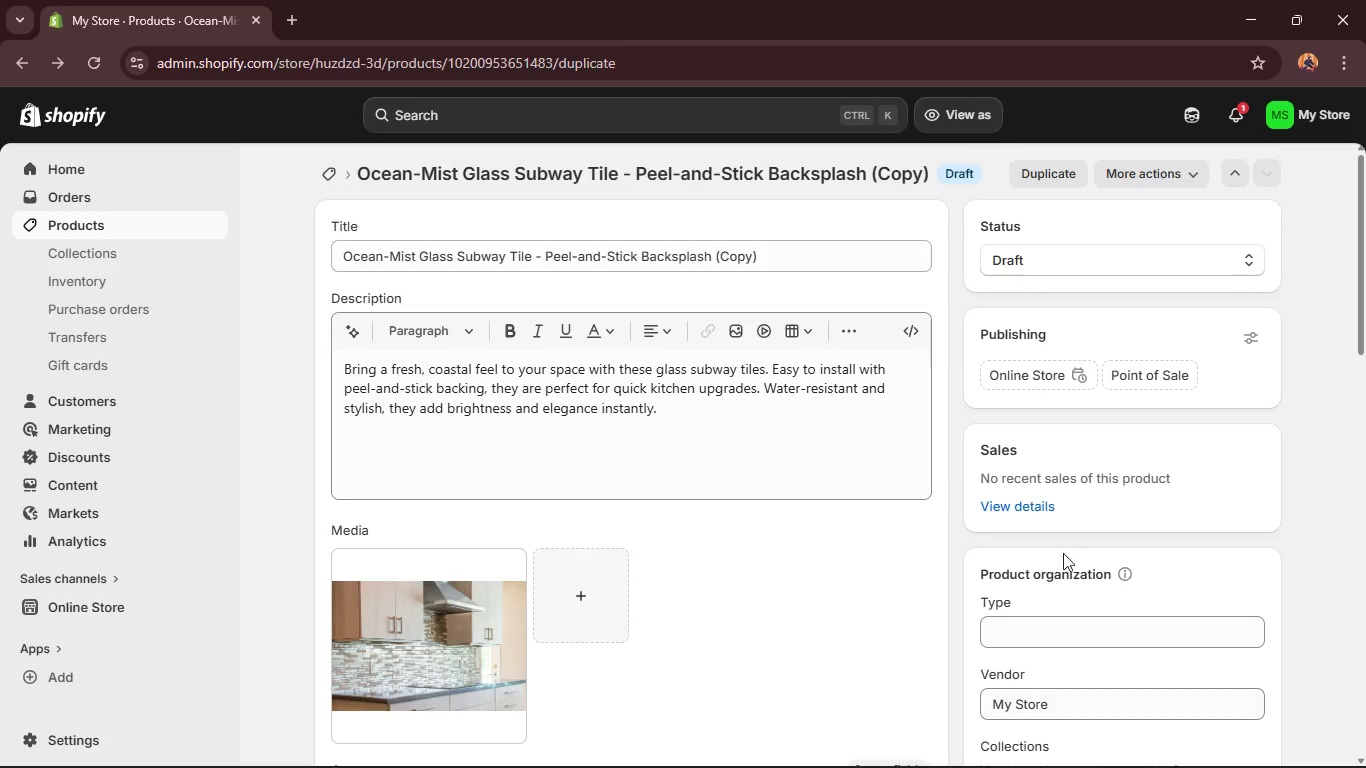 
mouse_move([894, 508])
 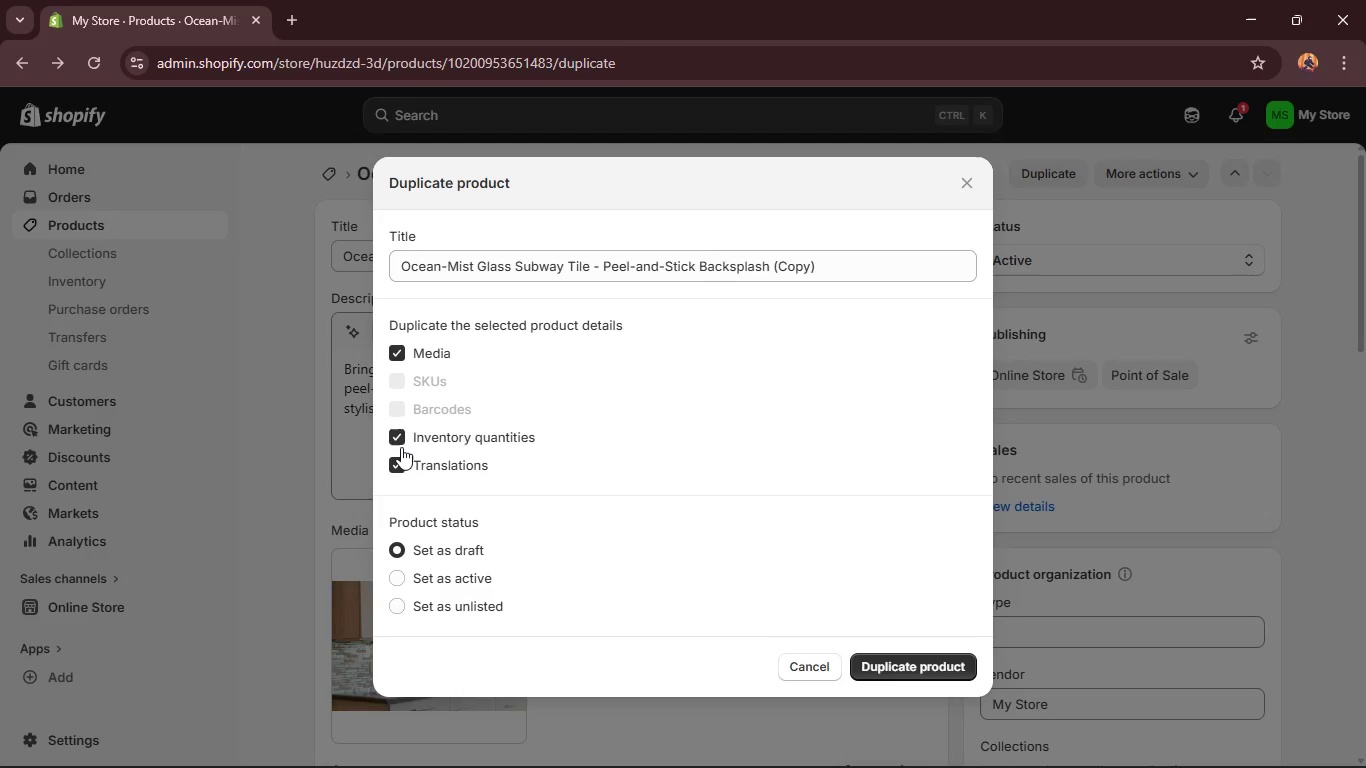 
wait(6.57)
 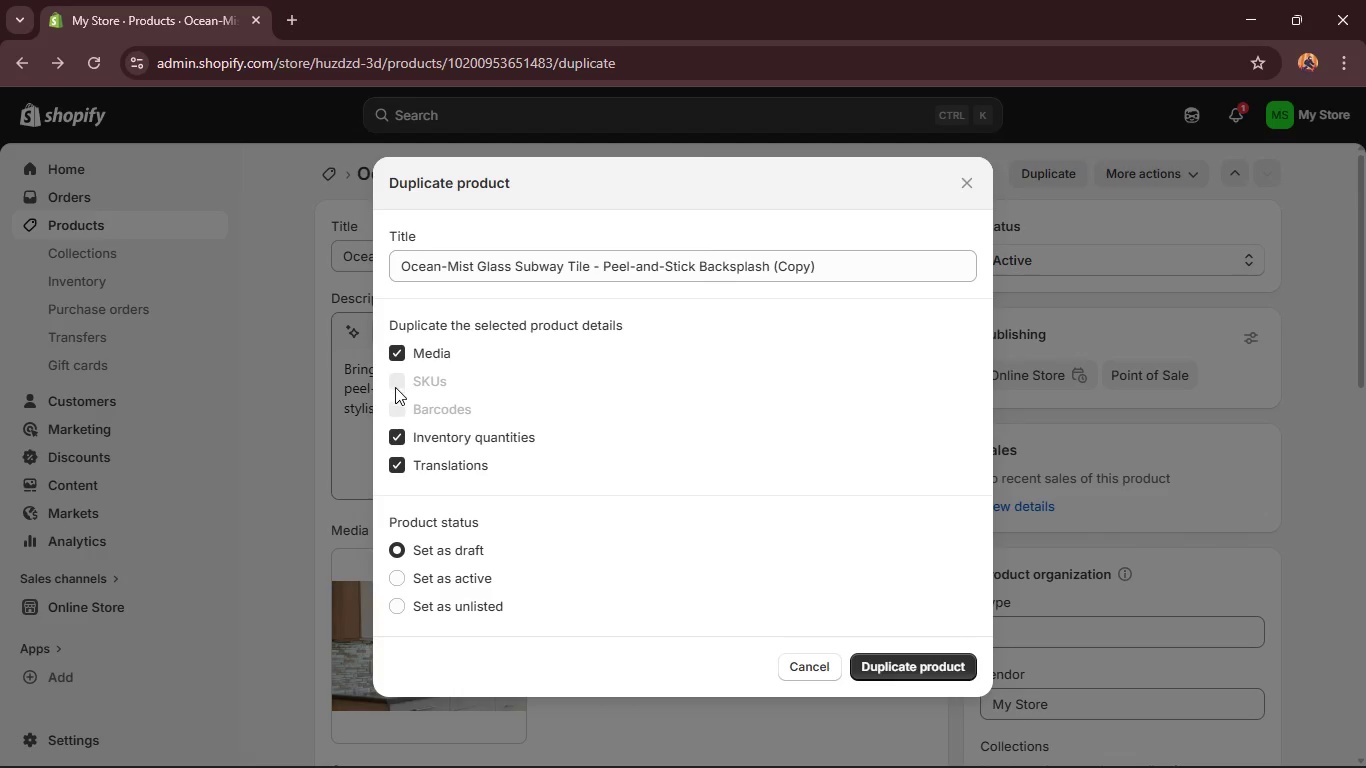 
left_click([398, 440])
 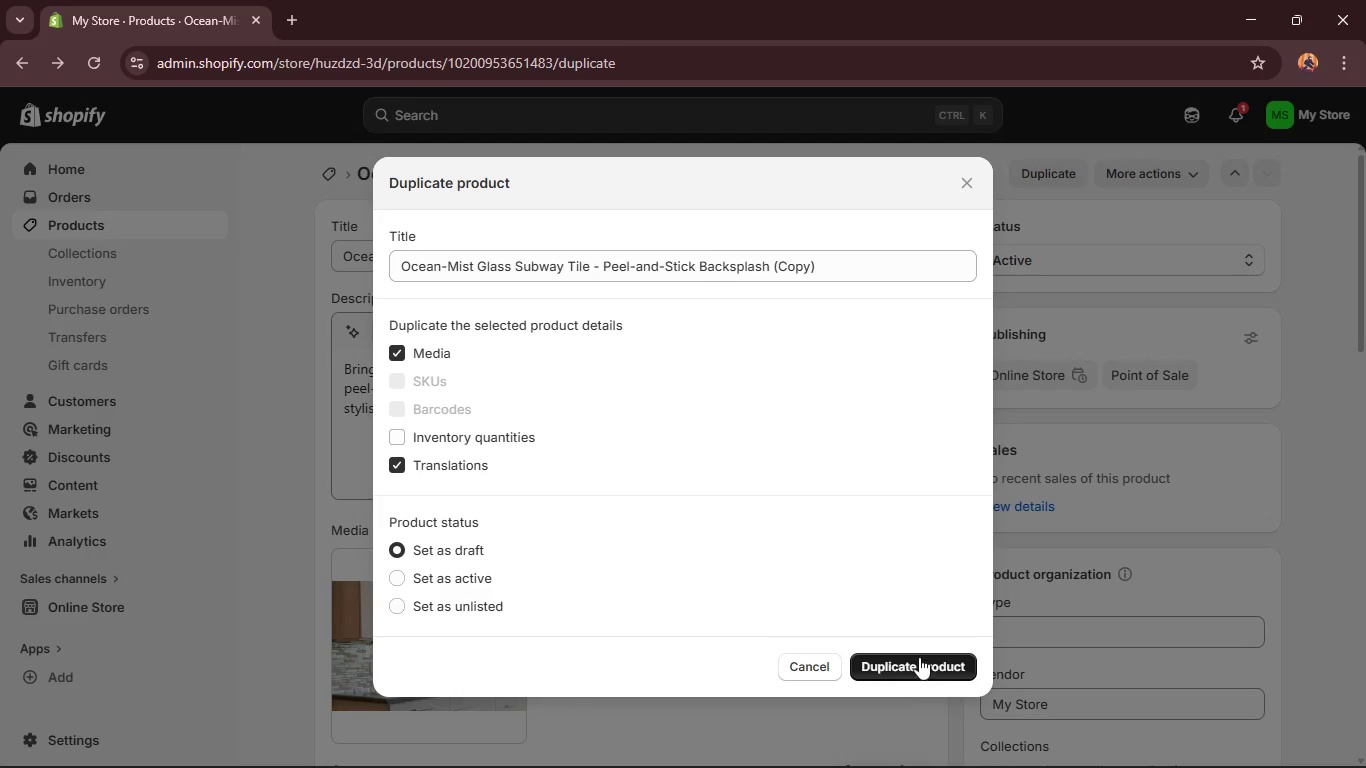 
left_click([919, 657])
 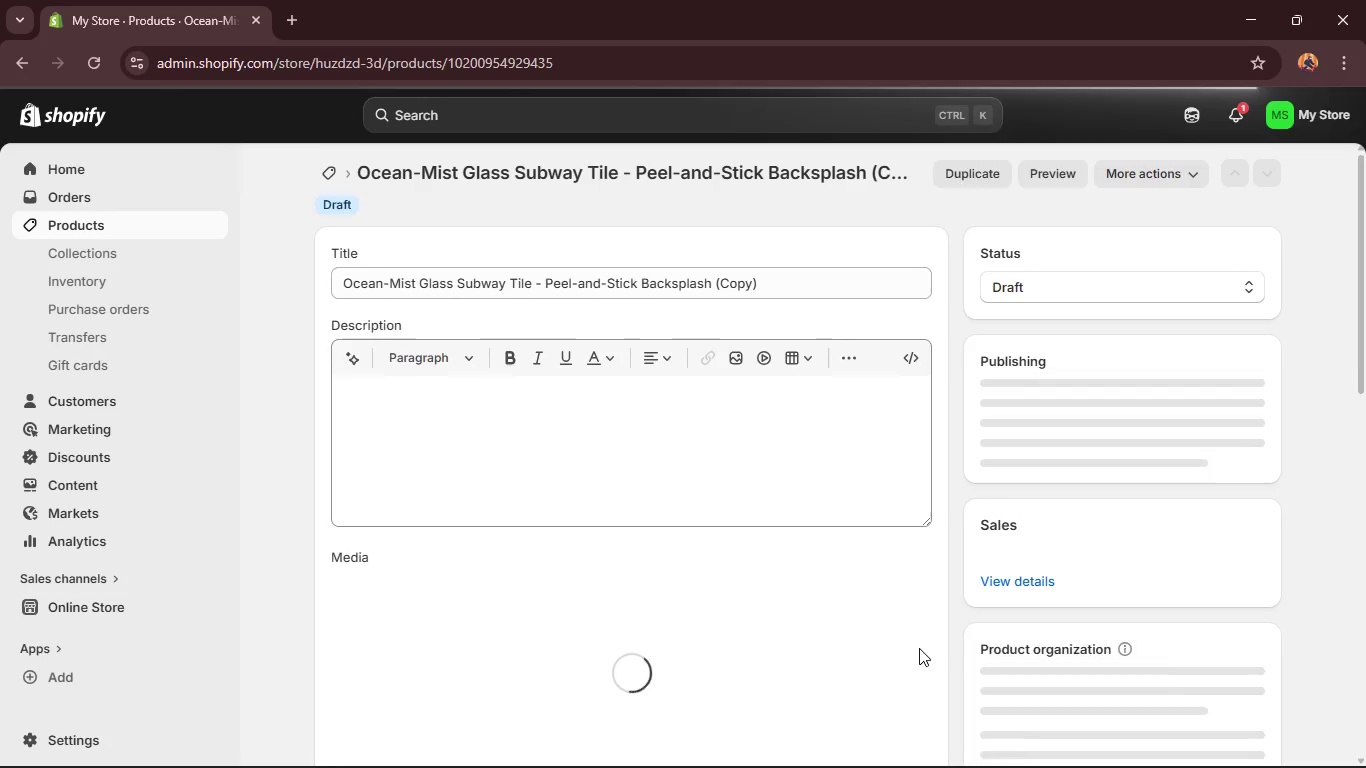 
wait(7.88)
 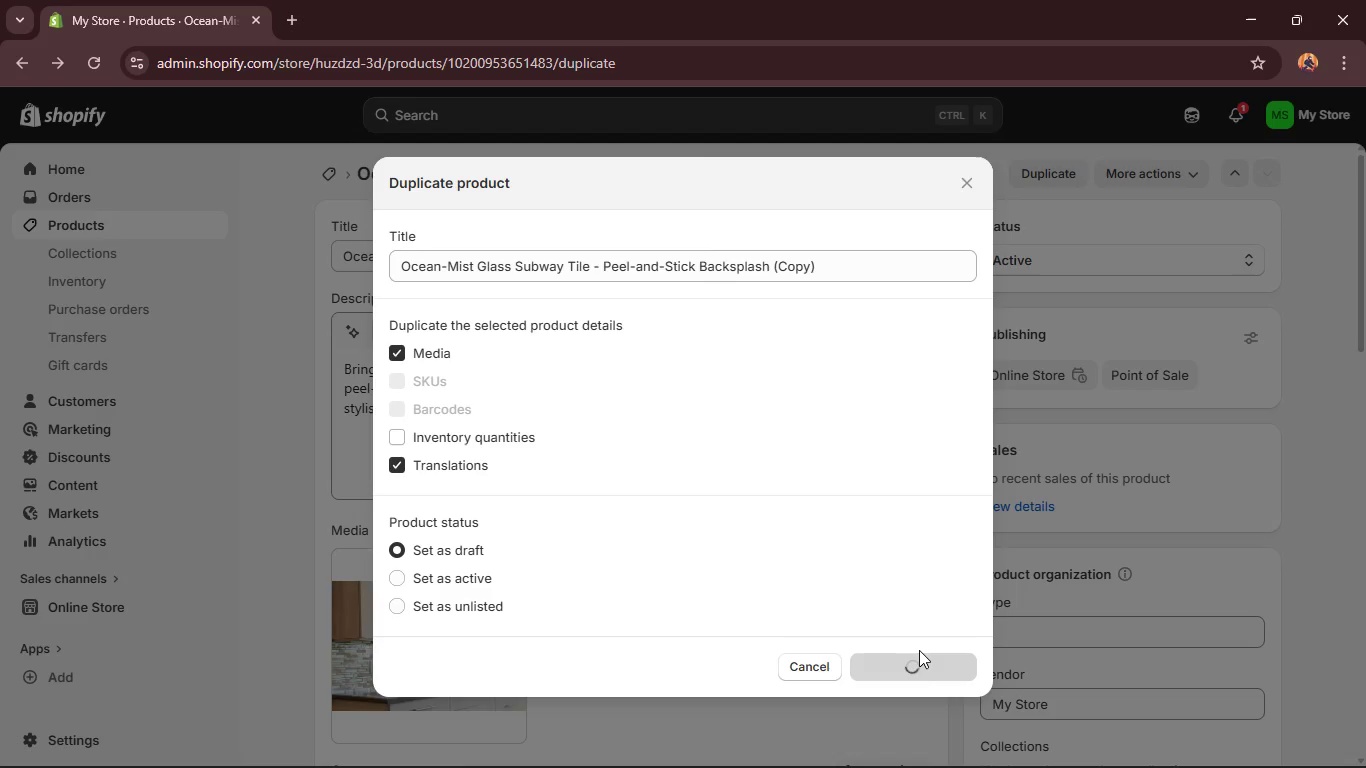 
scroll: coordinate [675, 498], scroll_direction: down, amount: 5.0
 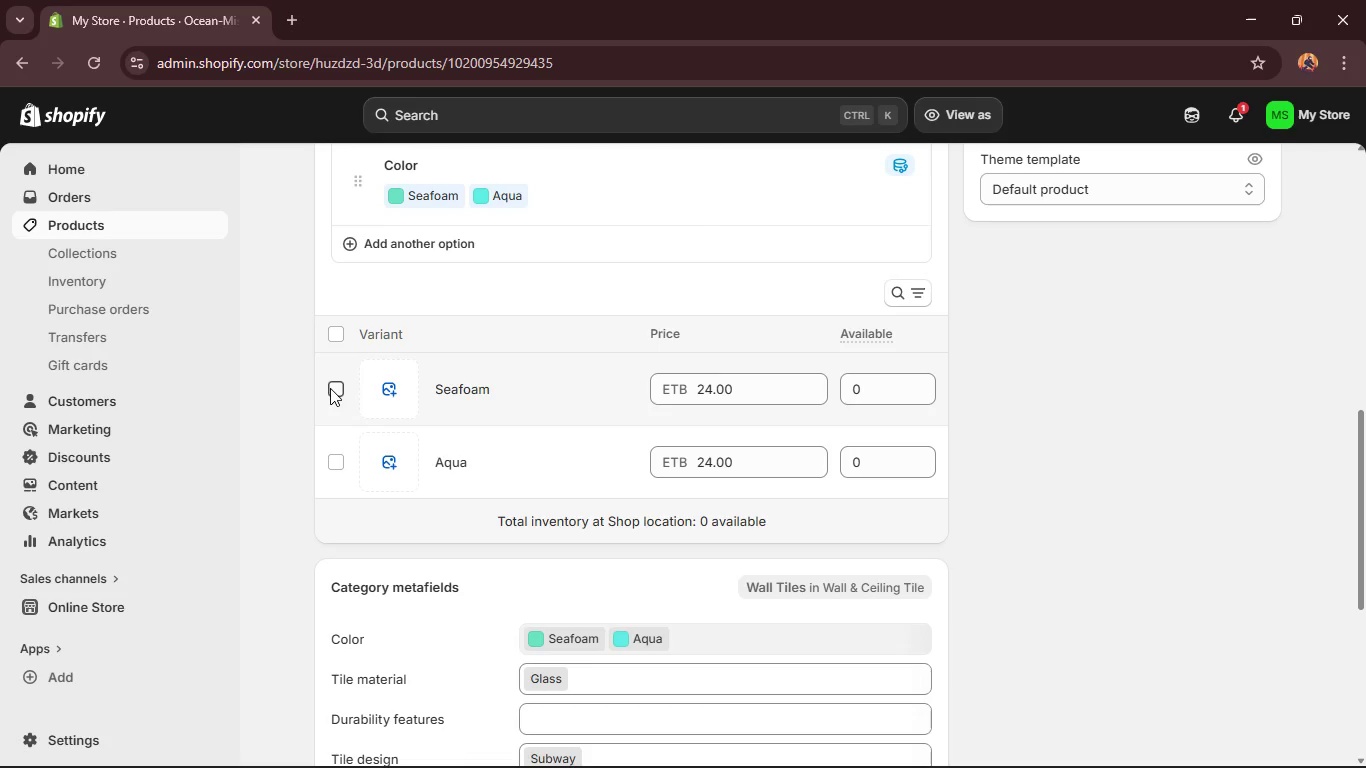 
right_click([340, 385])
 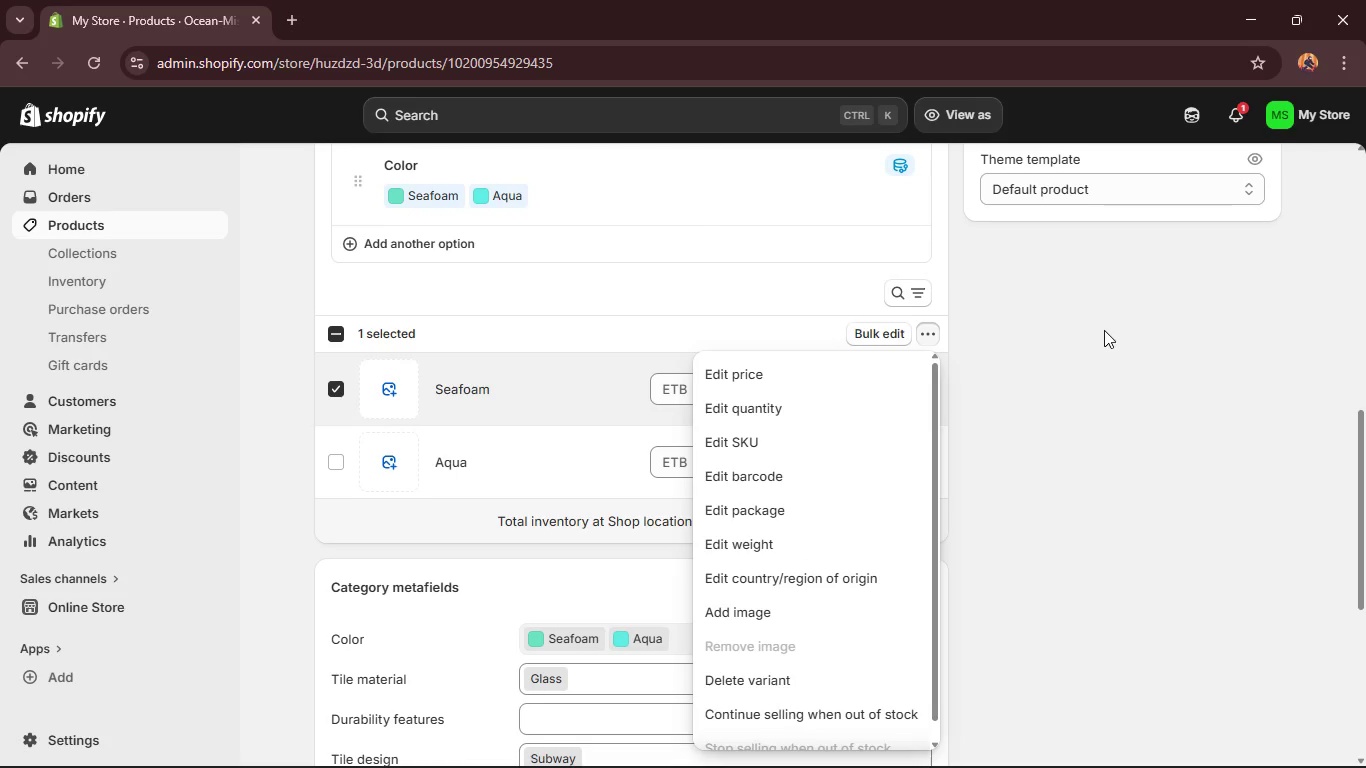 
wait(7.14)
 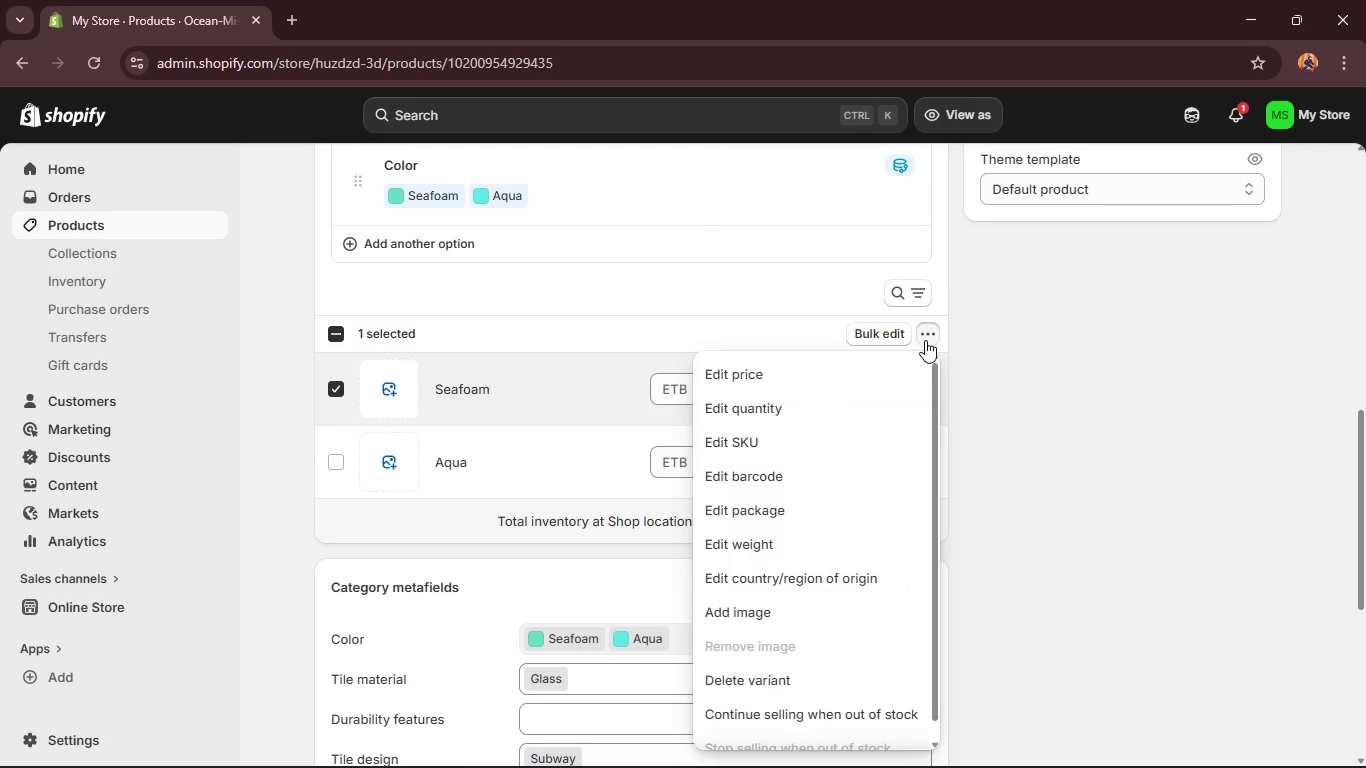 
left_click([11, 61])
 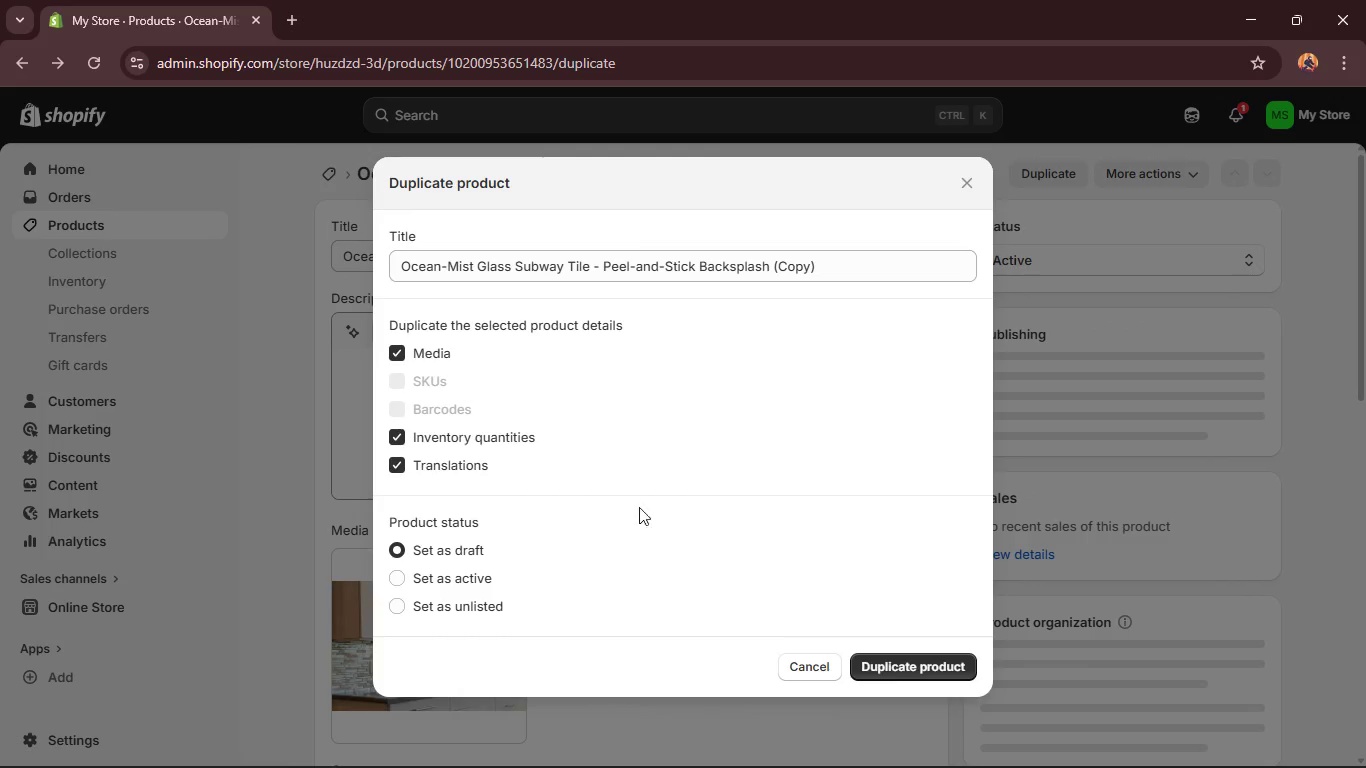 
left_click([919, 656])
 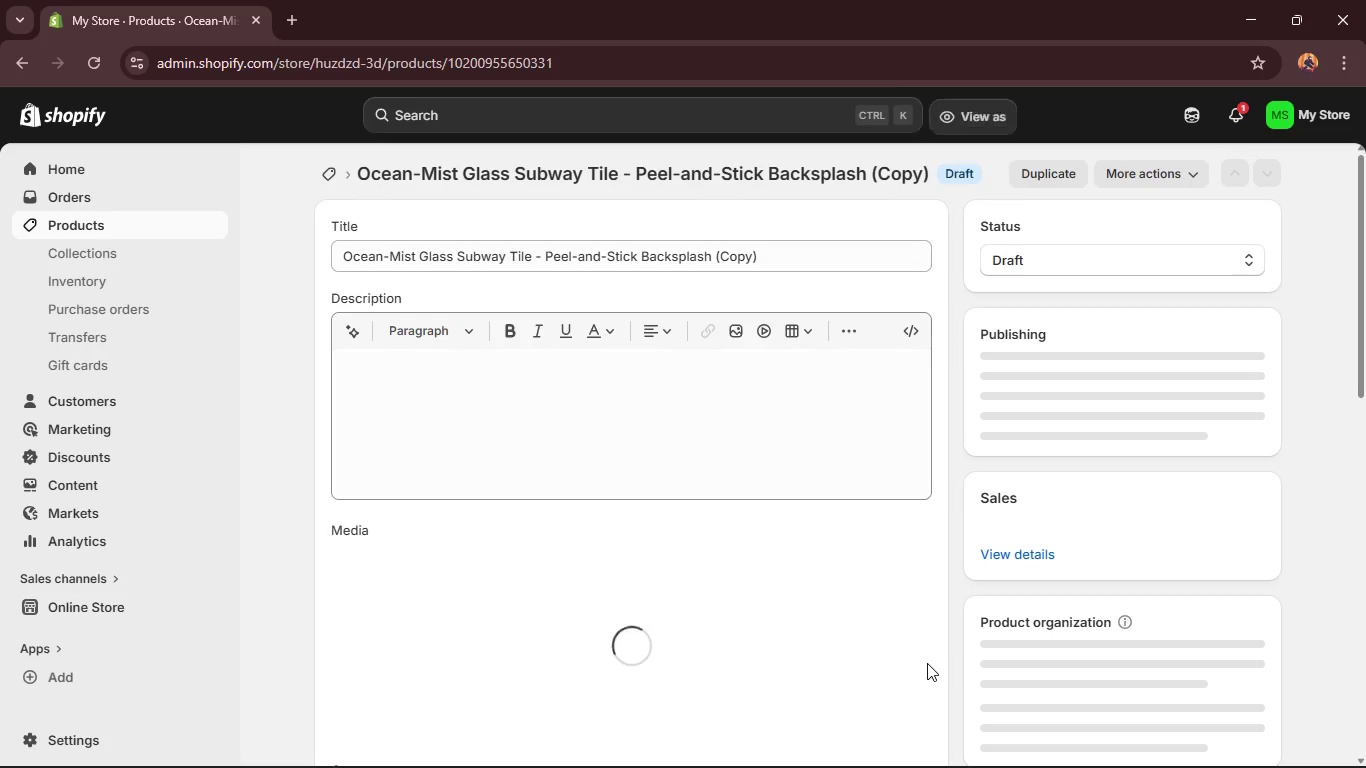 
wait(7.73)
 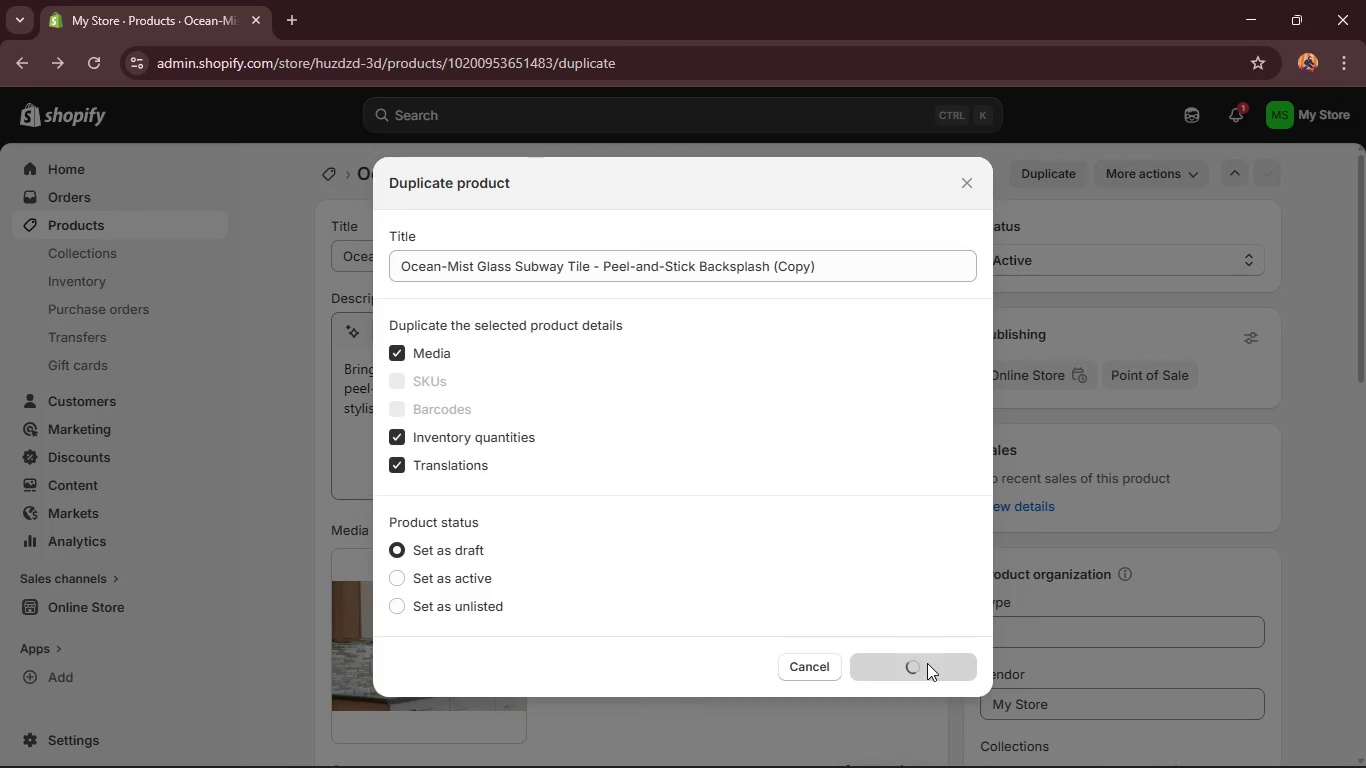 
left_click([552, 261])
 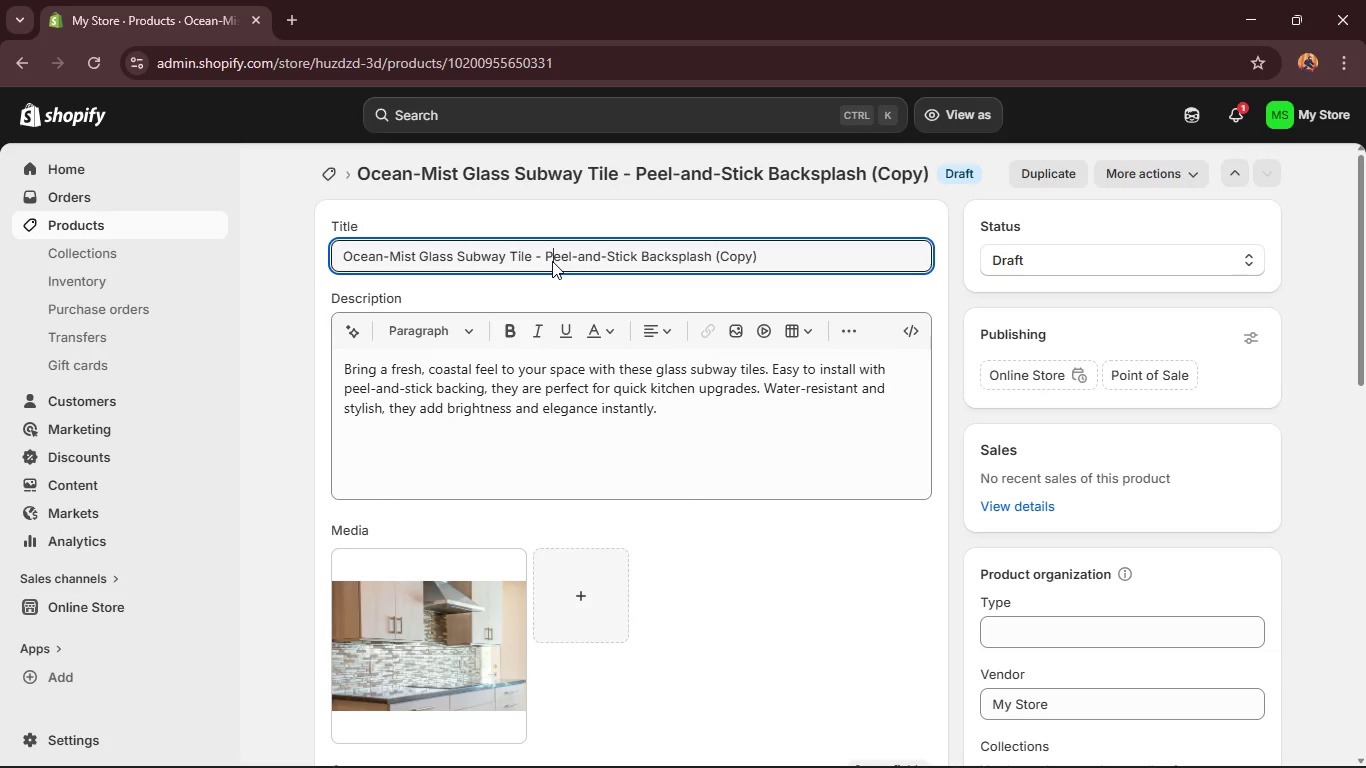 
double_click([552, 261])
 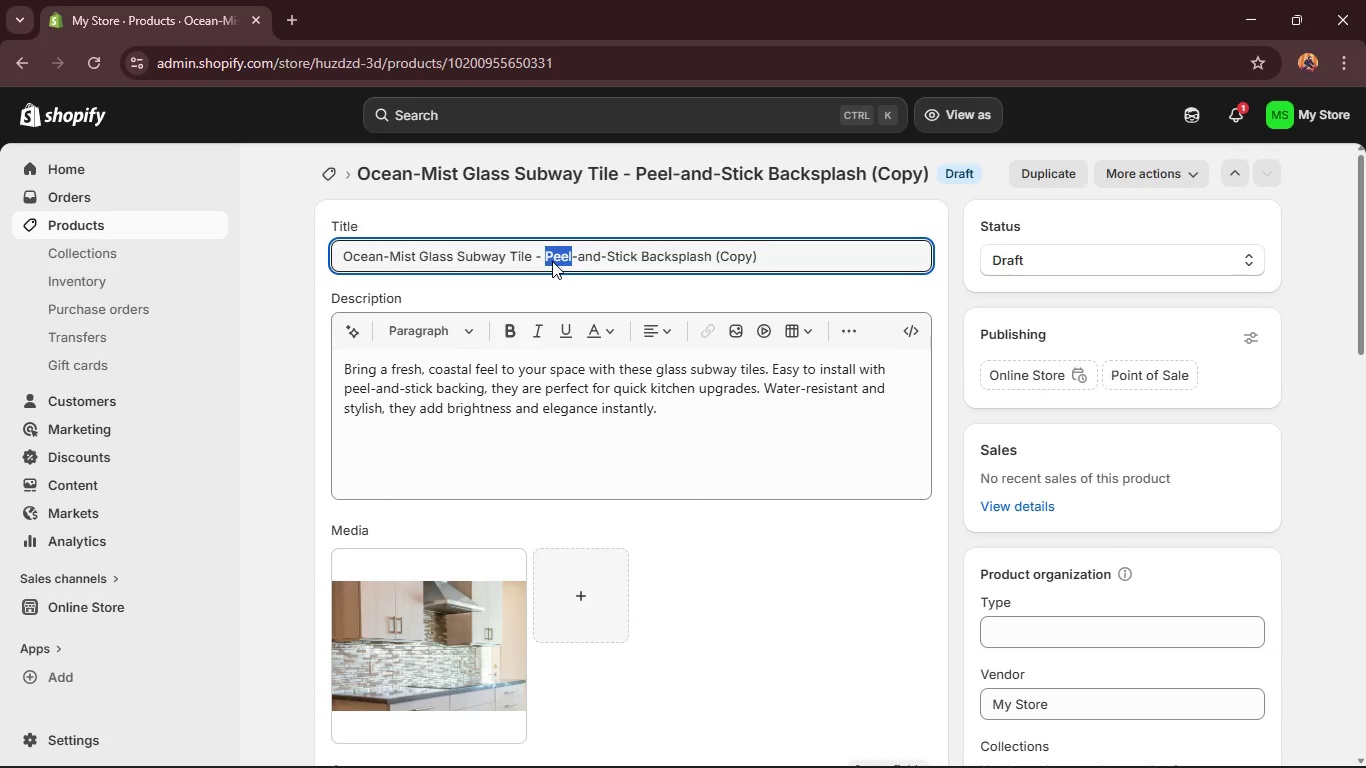 
triple_click([552, 261])
 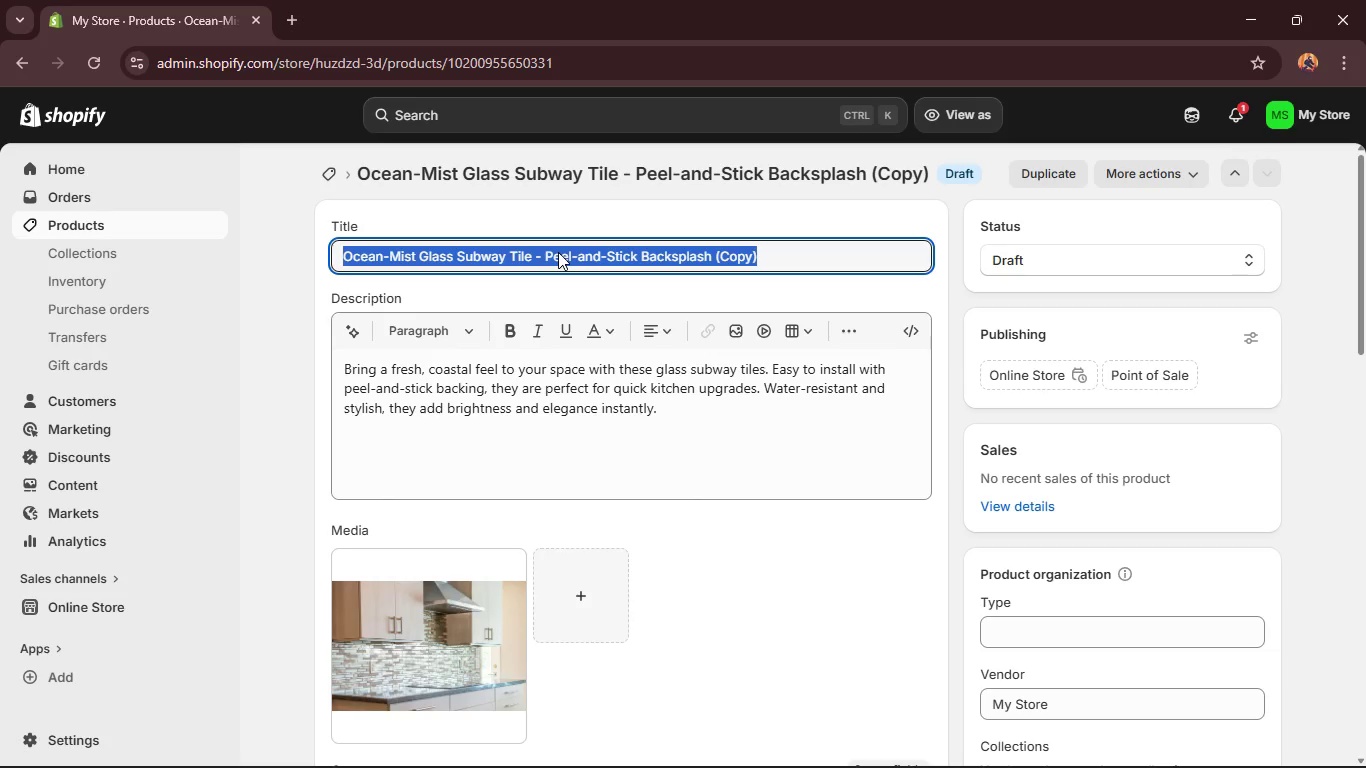 
hold_key(key=ShiftLeft, duration=0.5)
 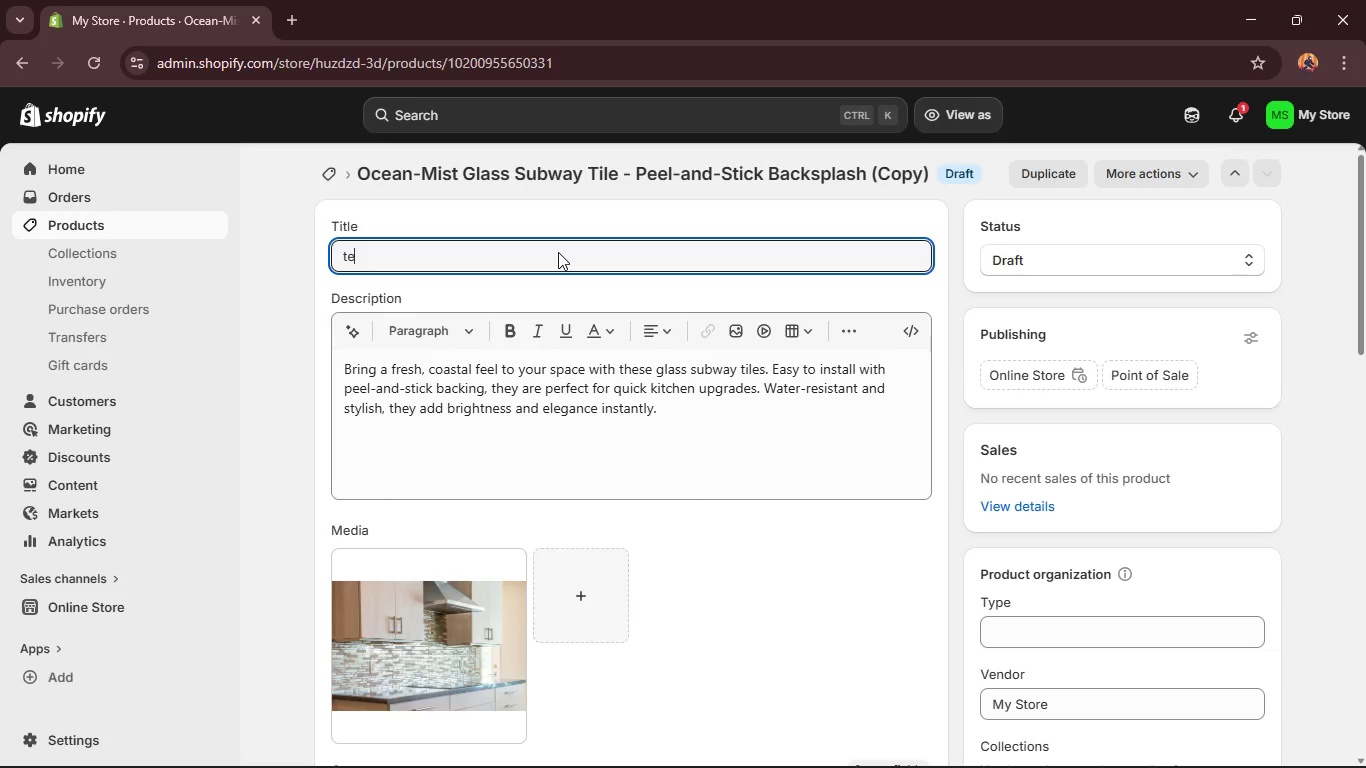 
type(ter)
 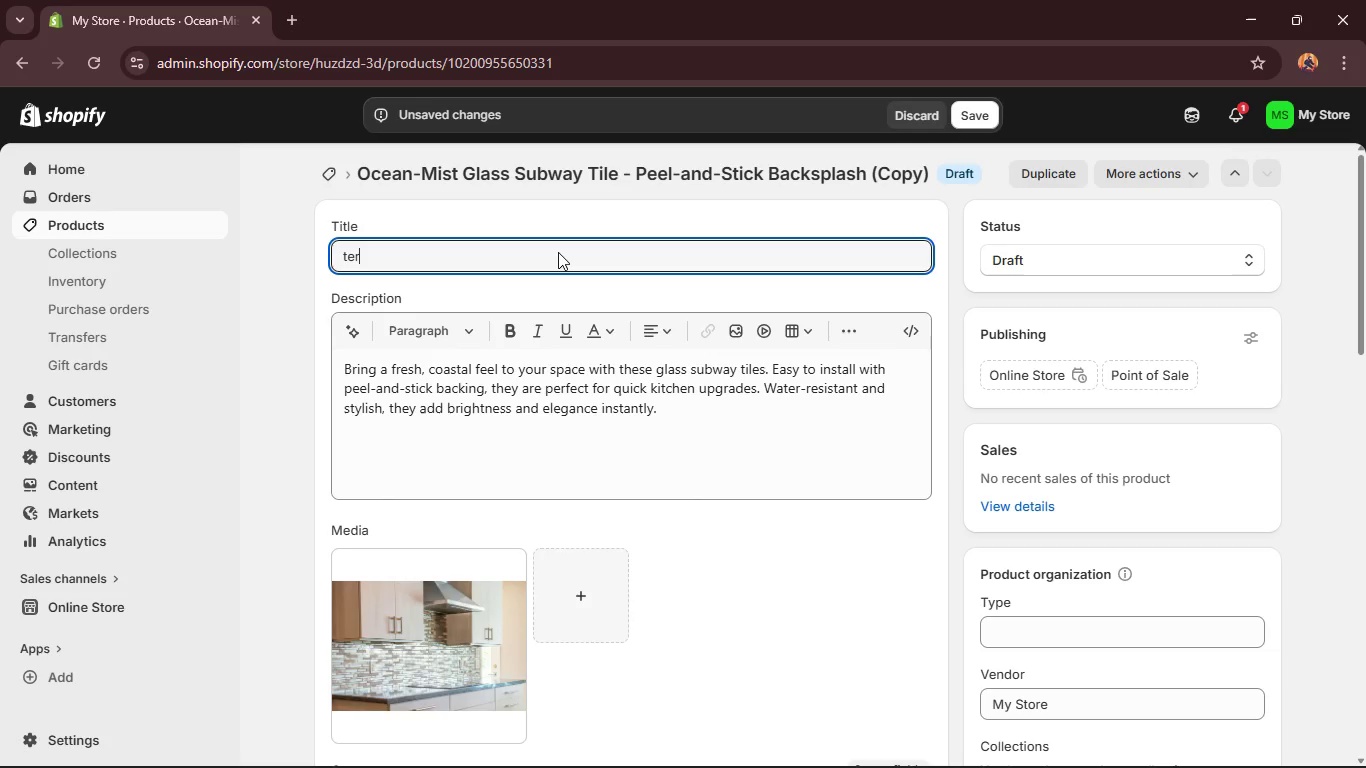 
key(Backspace)
key(Backspace)
key(Backspace)
type(Terra)
 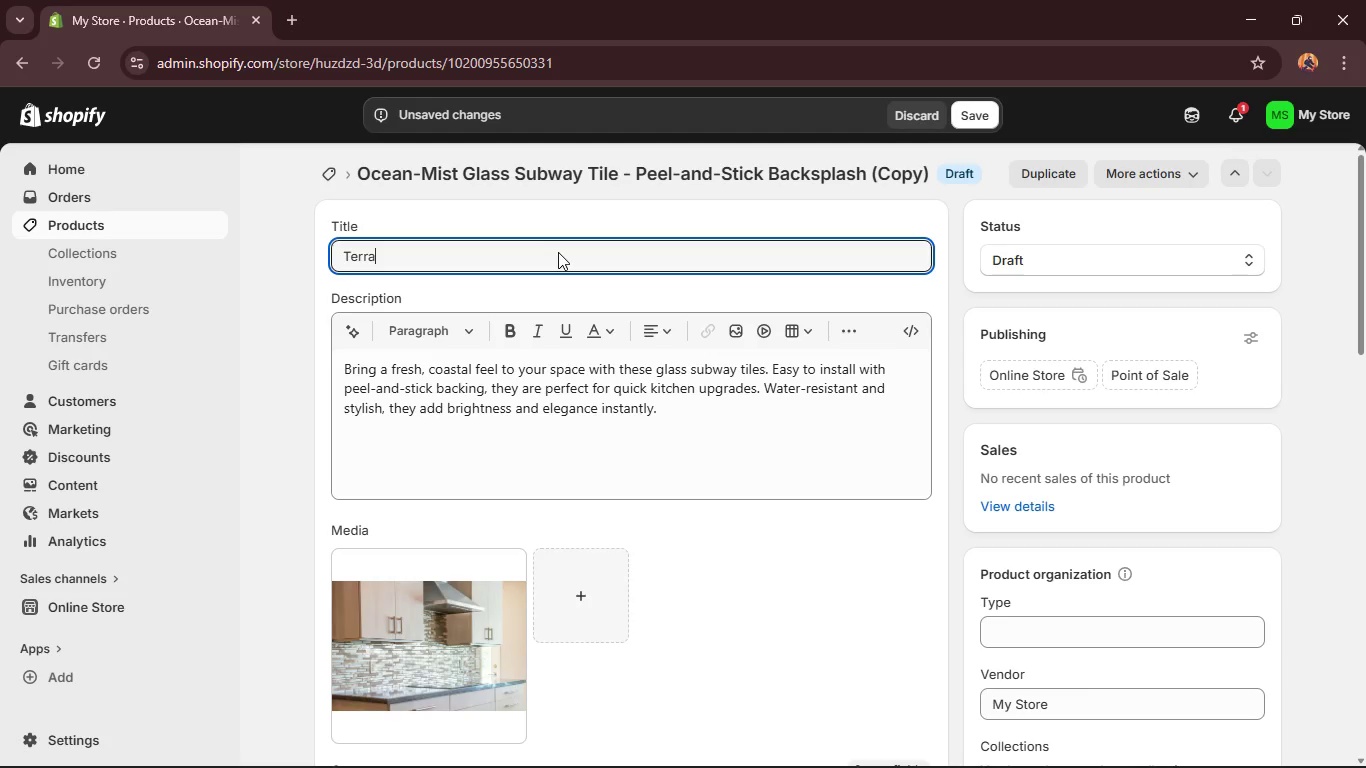 
key(Minus)
 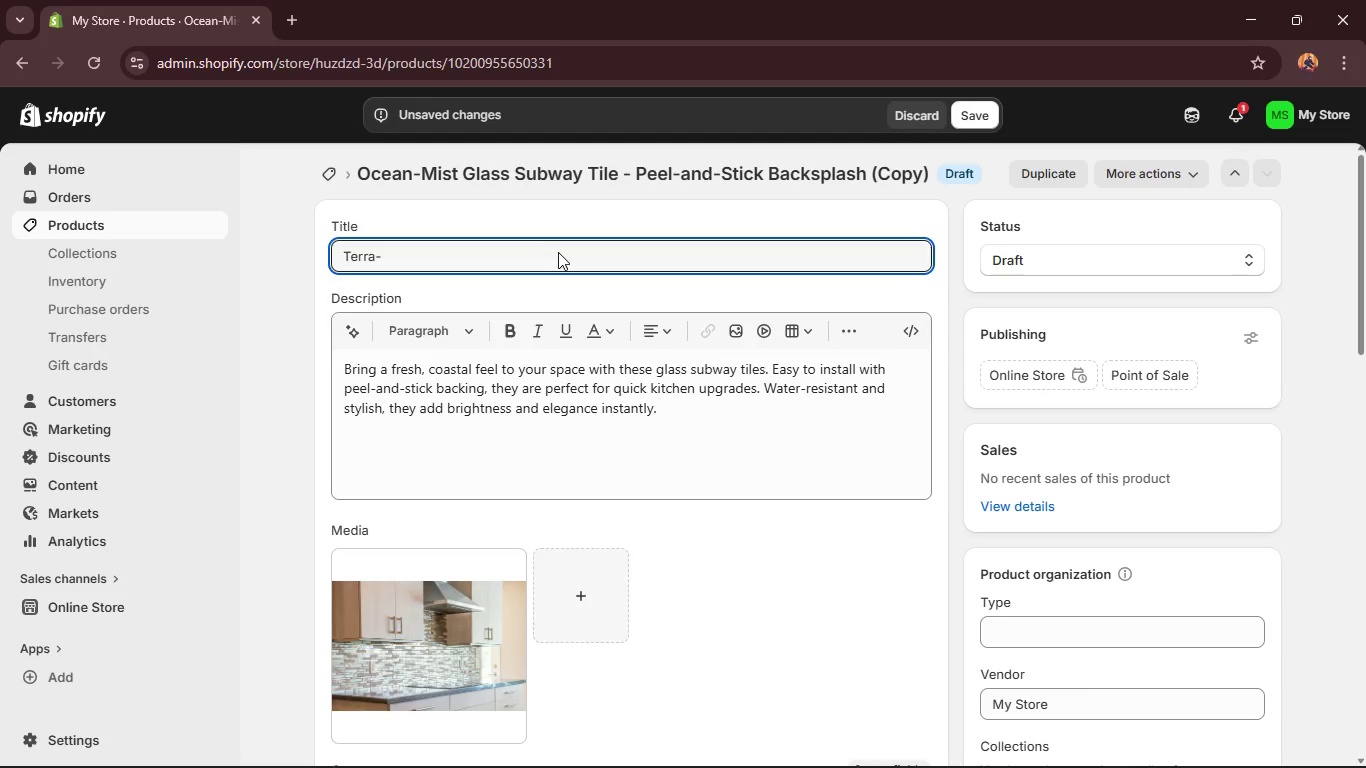 
wait(5.98)
 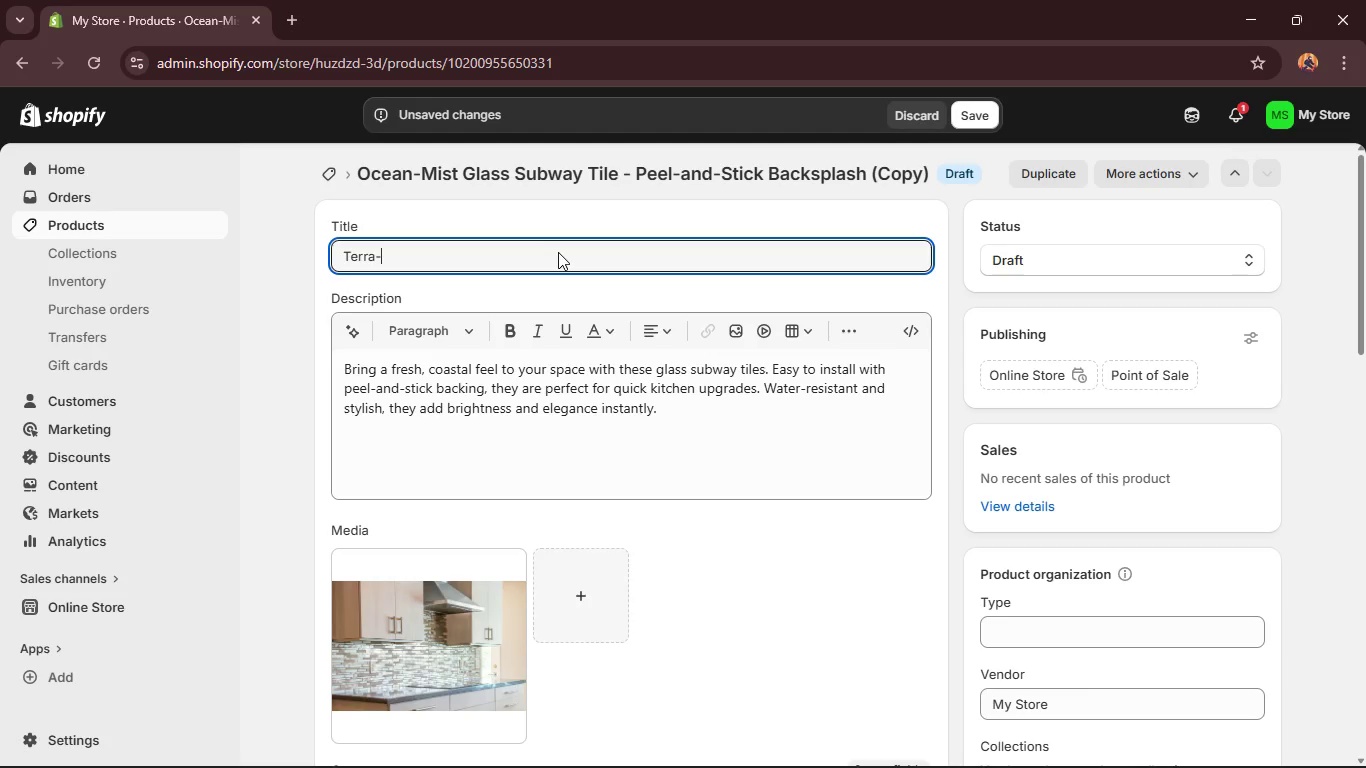 
type(Cotta Artisan)
 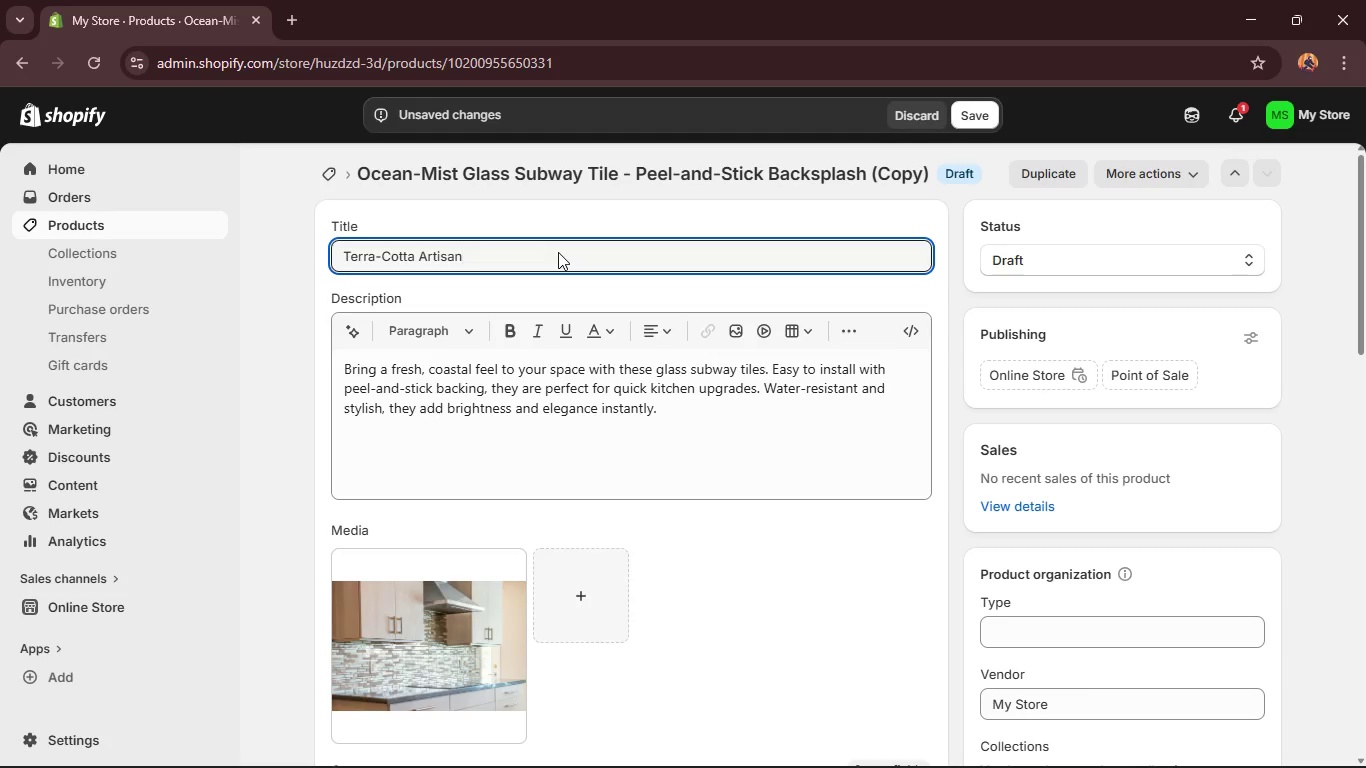 
wait(7.36)
 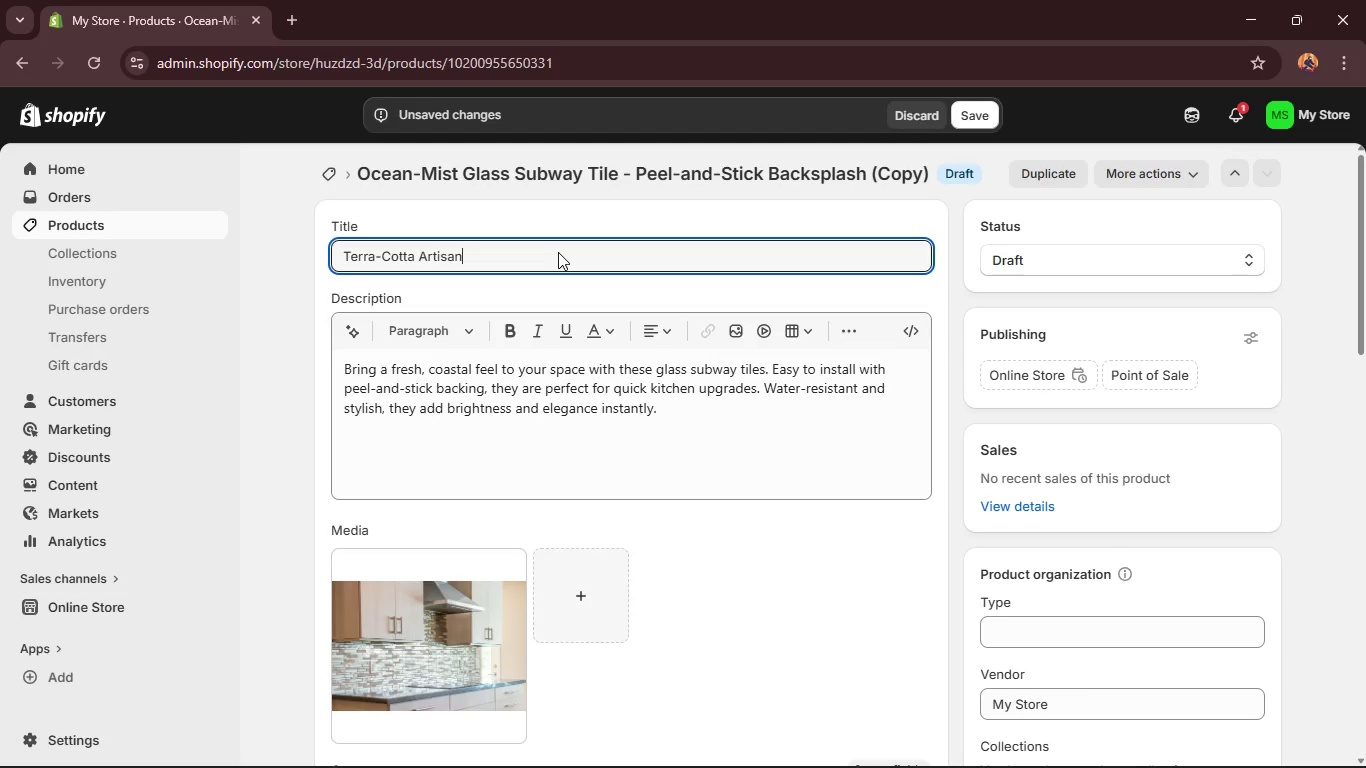 
type( s)
key(Backspace)
type(Square Tile- )
key(Backspace)
type(Rustic peel-and-Stick)
 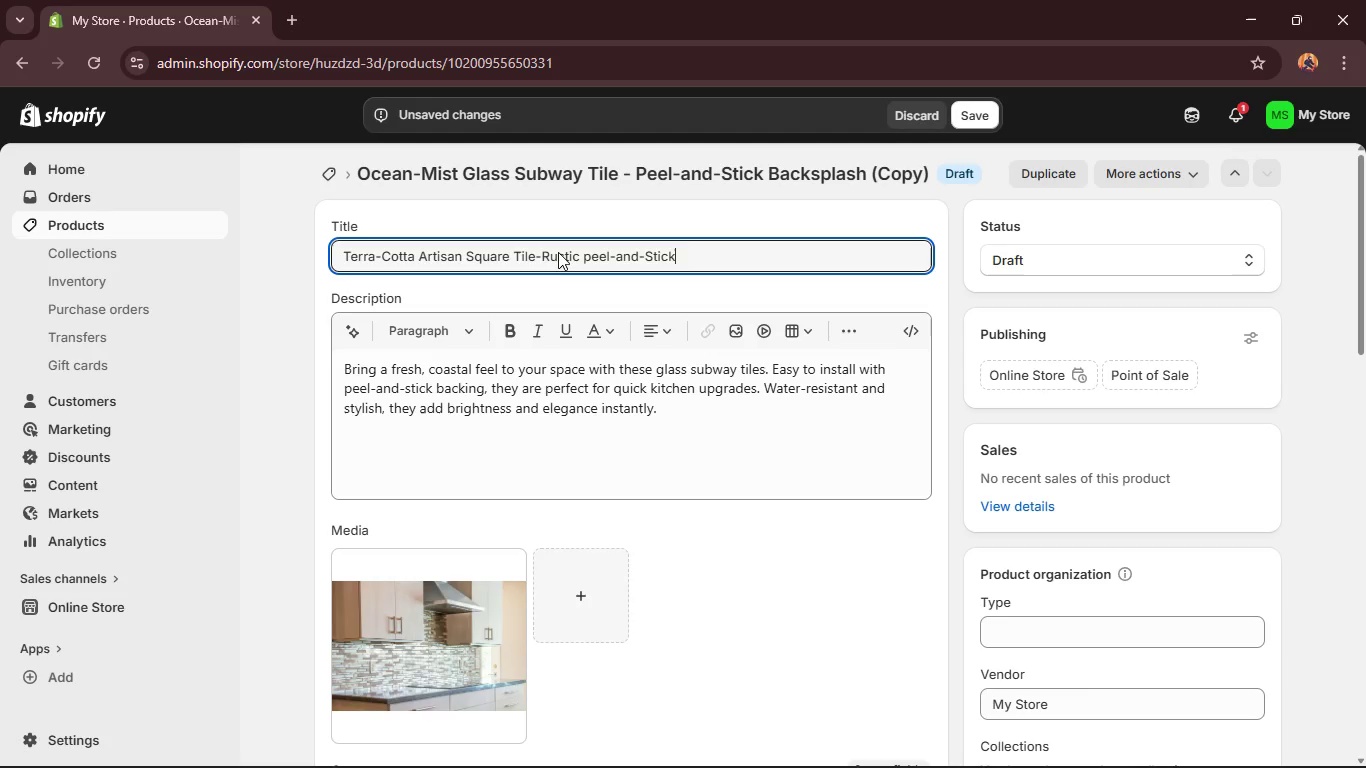 
double_click([539, 380])
 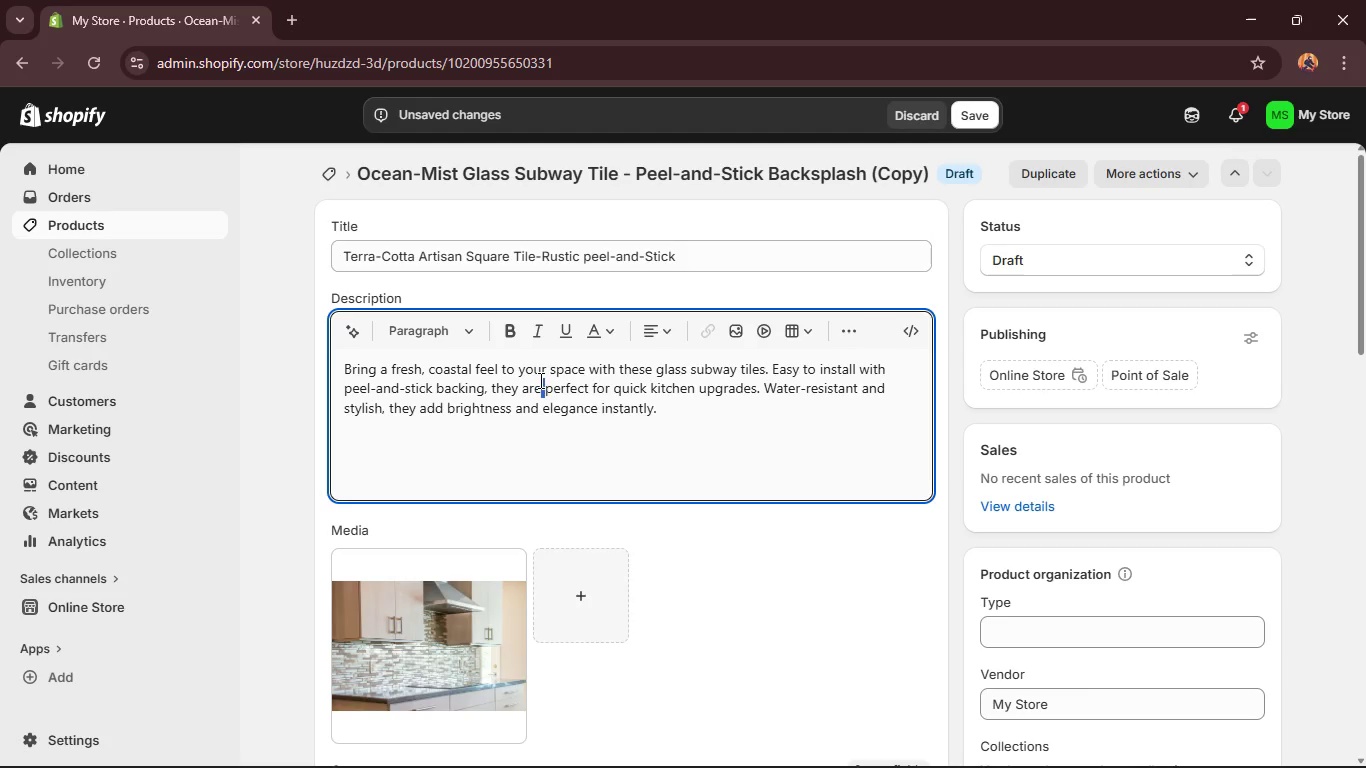 
triple_click([539, 380])
 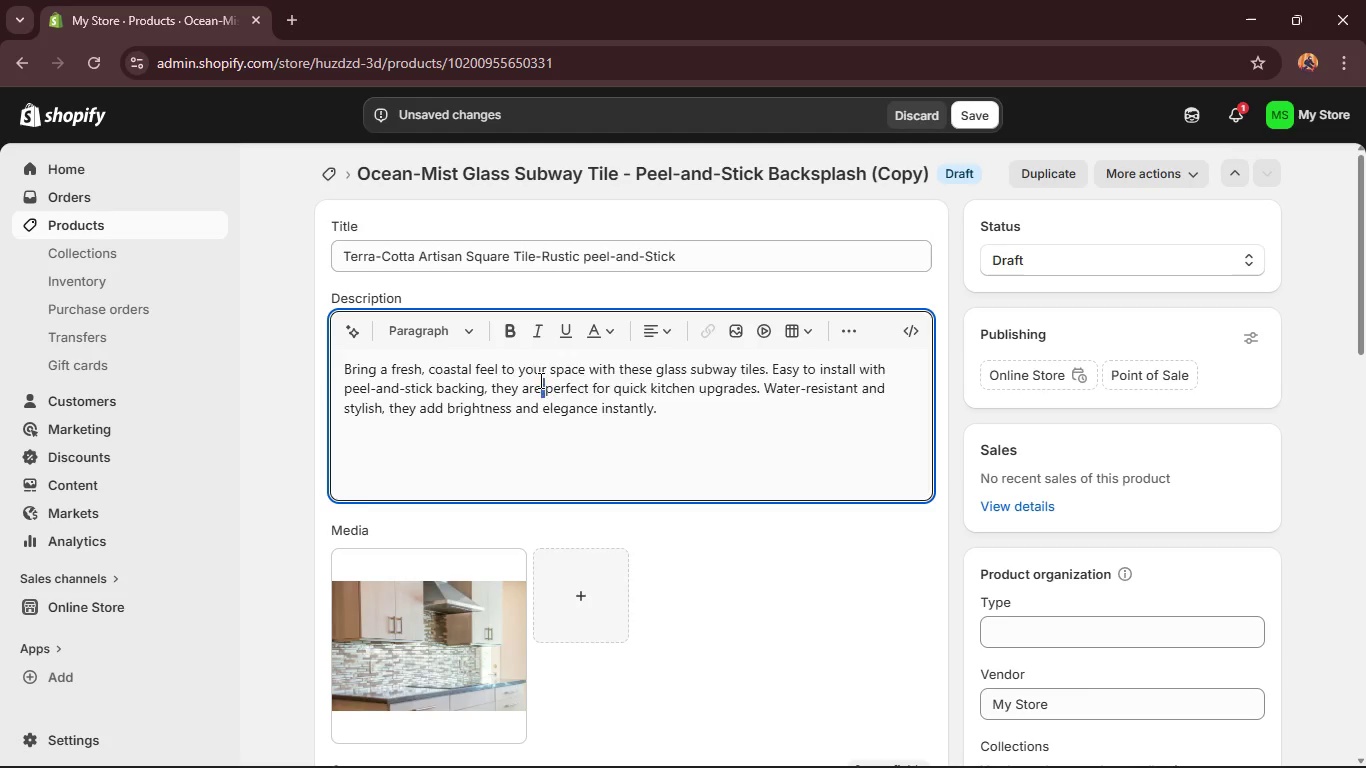 
triple_click([539, 380])
 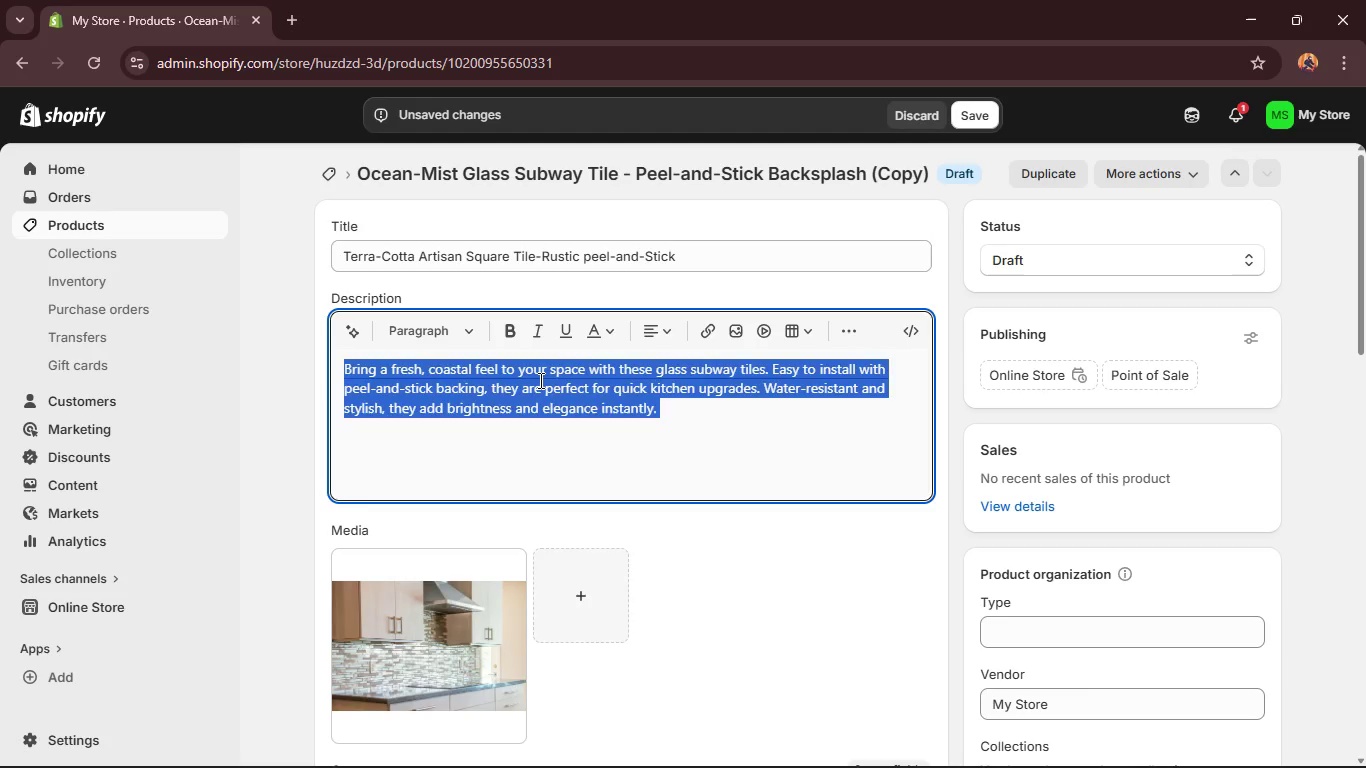 
key(Backspace)
type(Creat warm )
key(Backspace)
key(Backspace)
key(Backspace)
key(Backspace)
key(Backspace)
key(Backspace)
key(Backspace)
type(te a warm and rustic look with artisan terra-cottta tiles,)
key(Backspace)
type(. Designed for simple peel-s)
key(Backspace)
type(and-stick installation, it's perfect for DIy home upgrades, Strong and durable)
 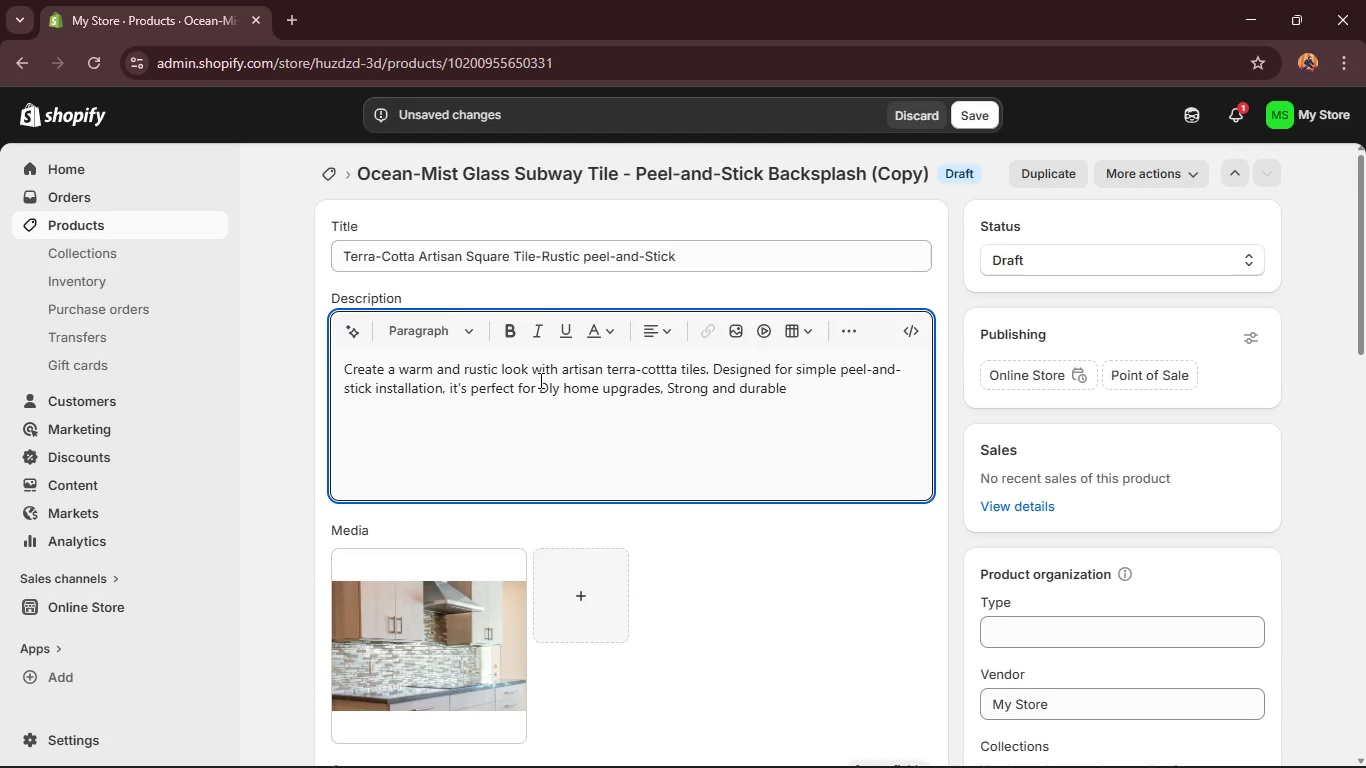 
type(, it adds natural charm tto)
key(Backspace)
key(Backspace)
type(o any kitchen or bathroom.)
 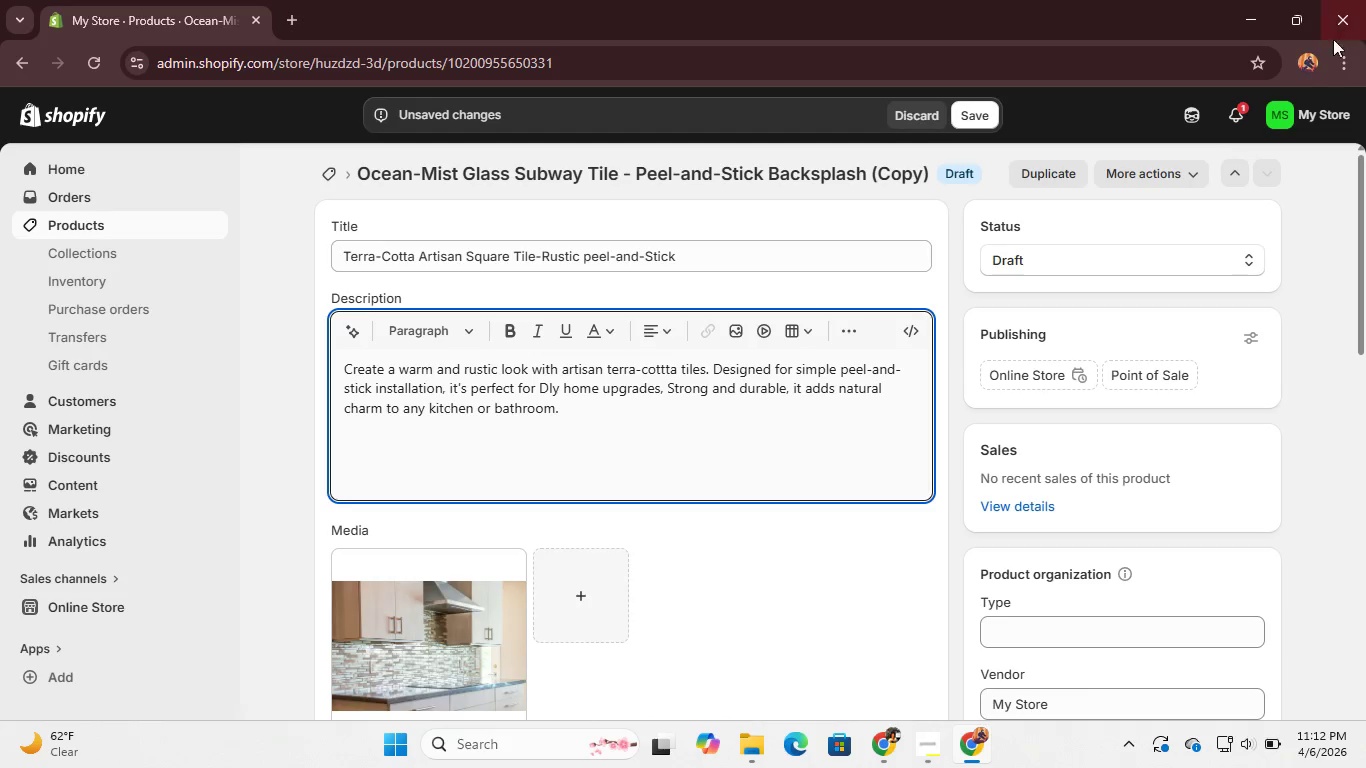 
left_click([1019, 248])
 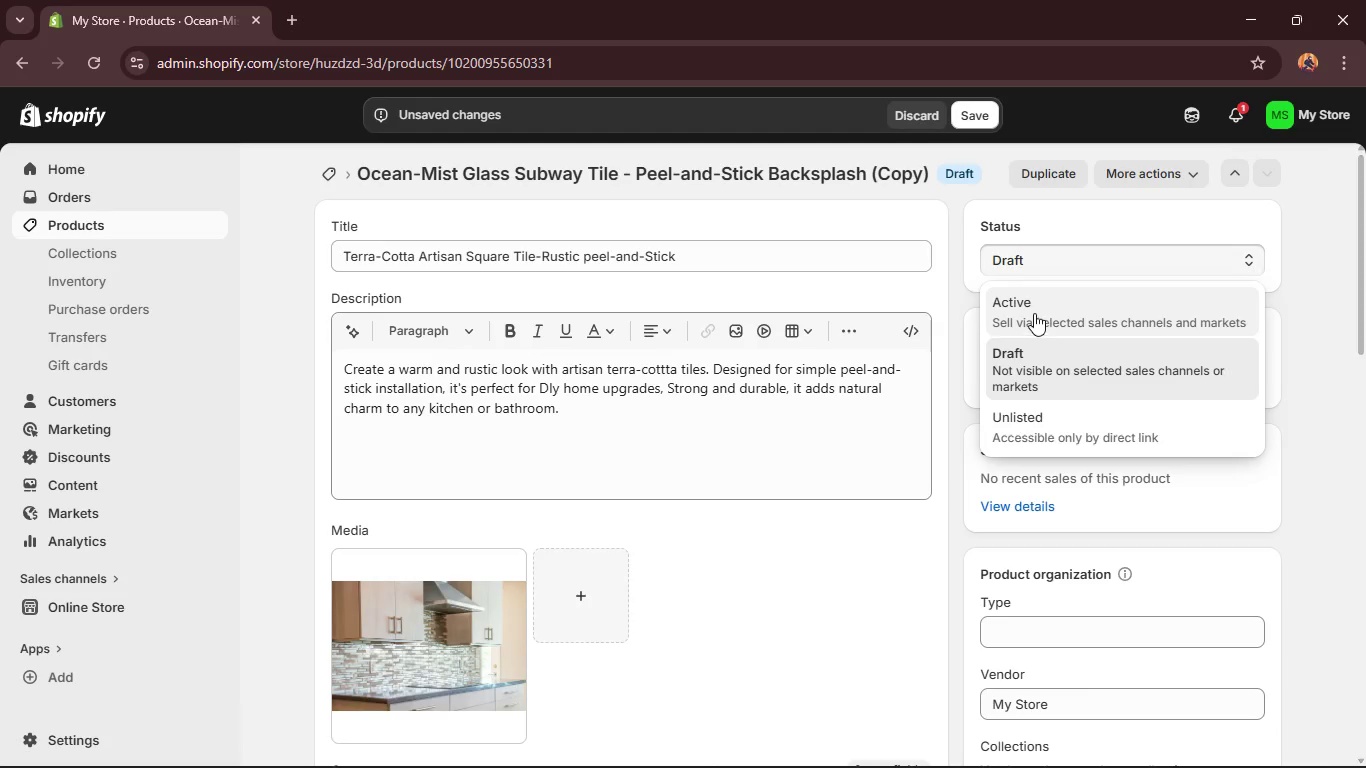 
left_click([1034, 311])
 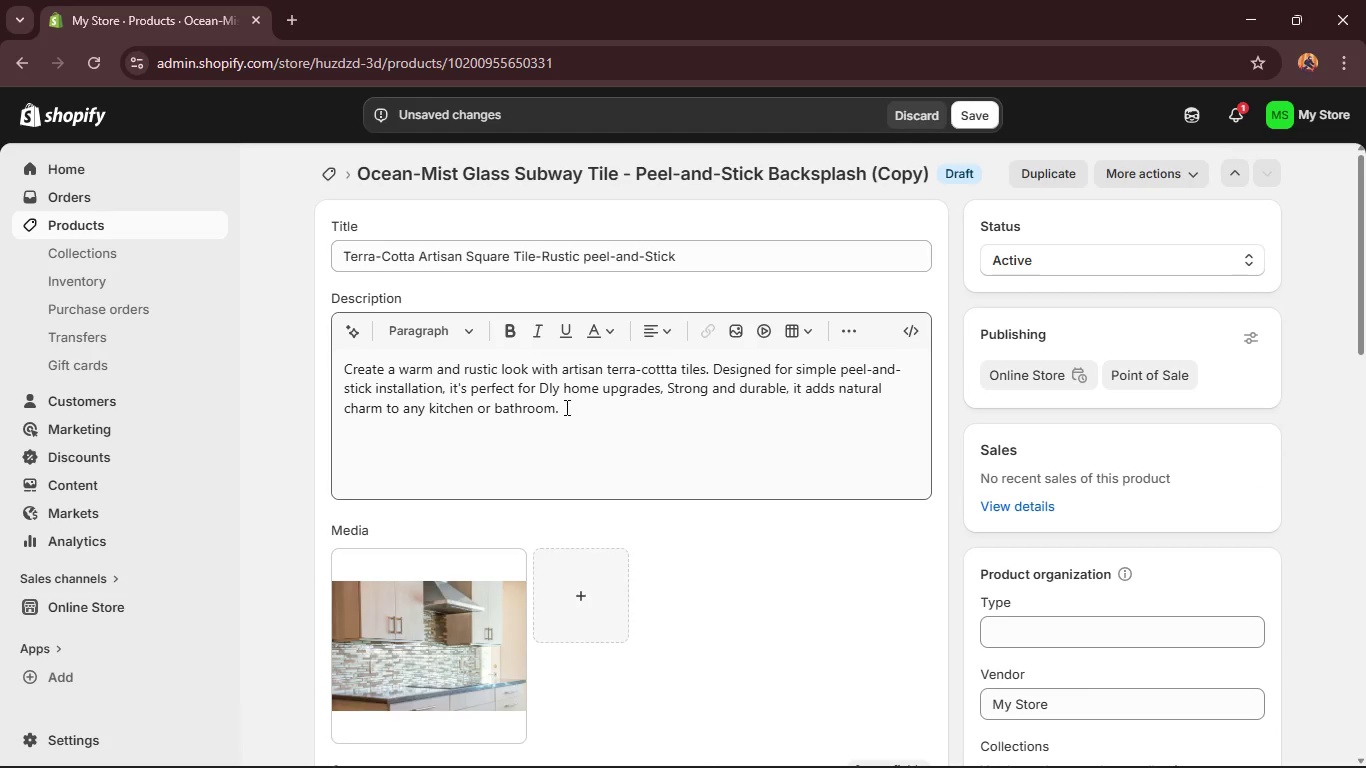 
scroll: coordinate [553, 409], scroll_direction: down, amount: 3.0
 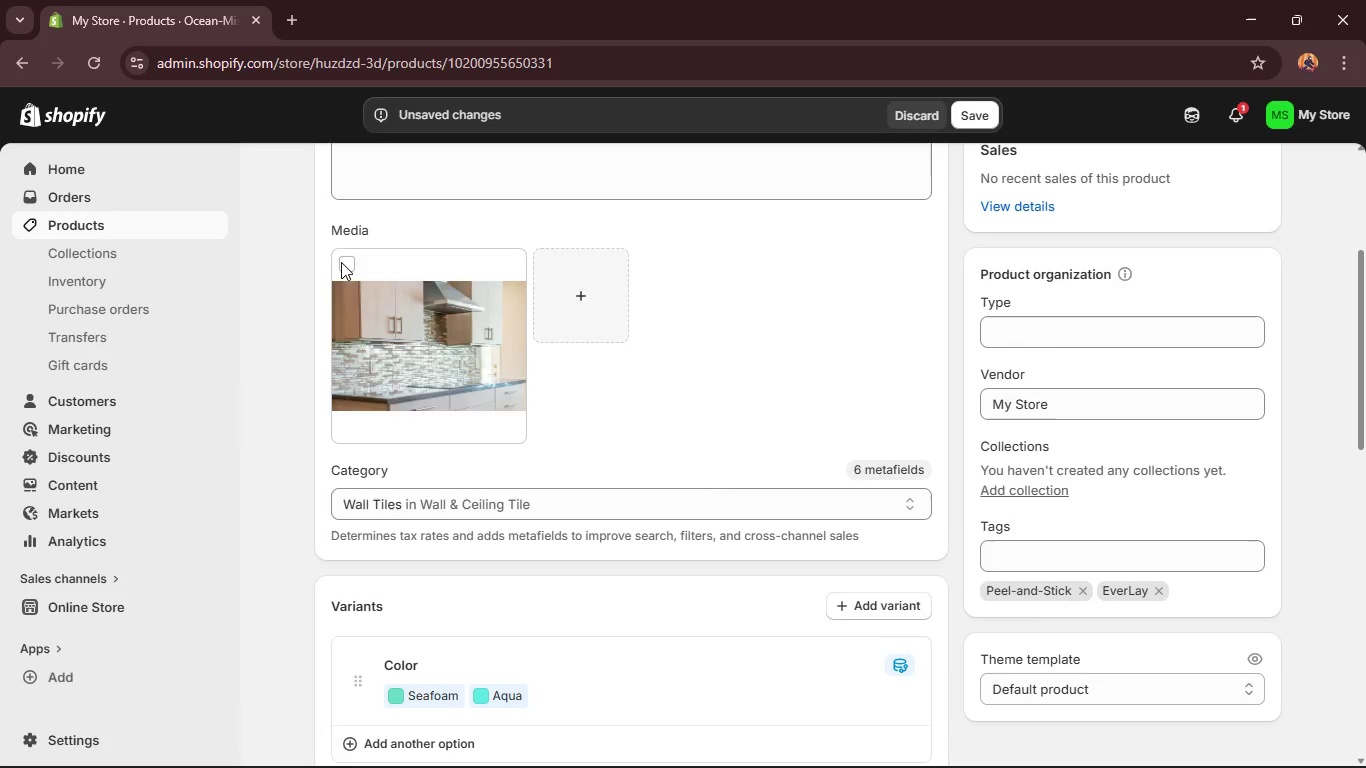 
left_click([343, 265])
 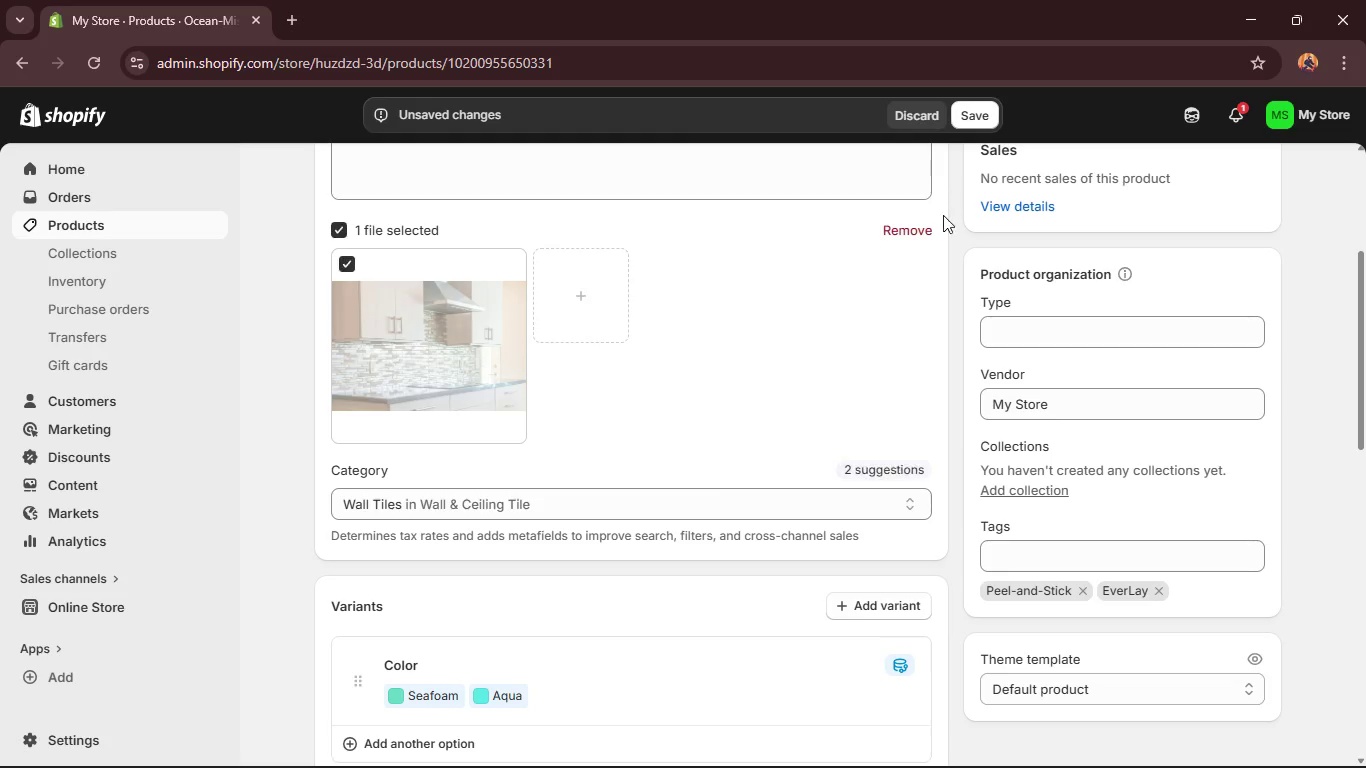 
left_click([921, 232])
 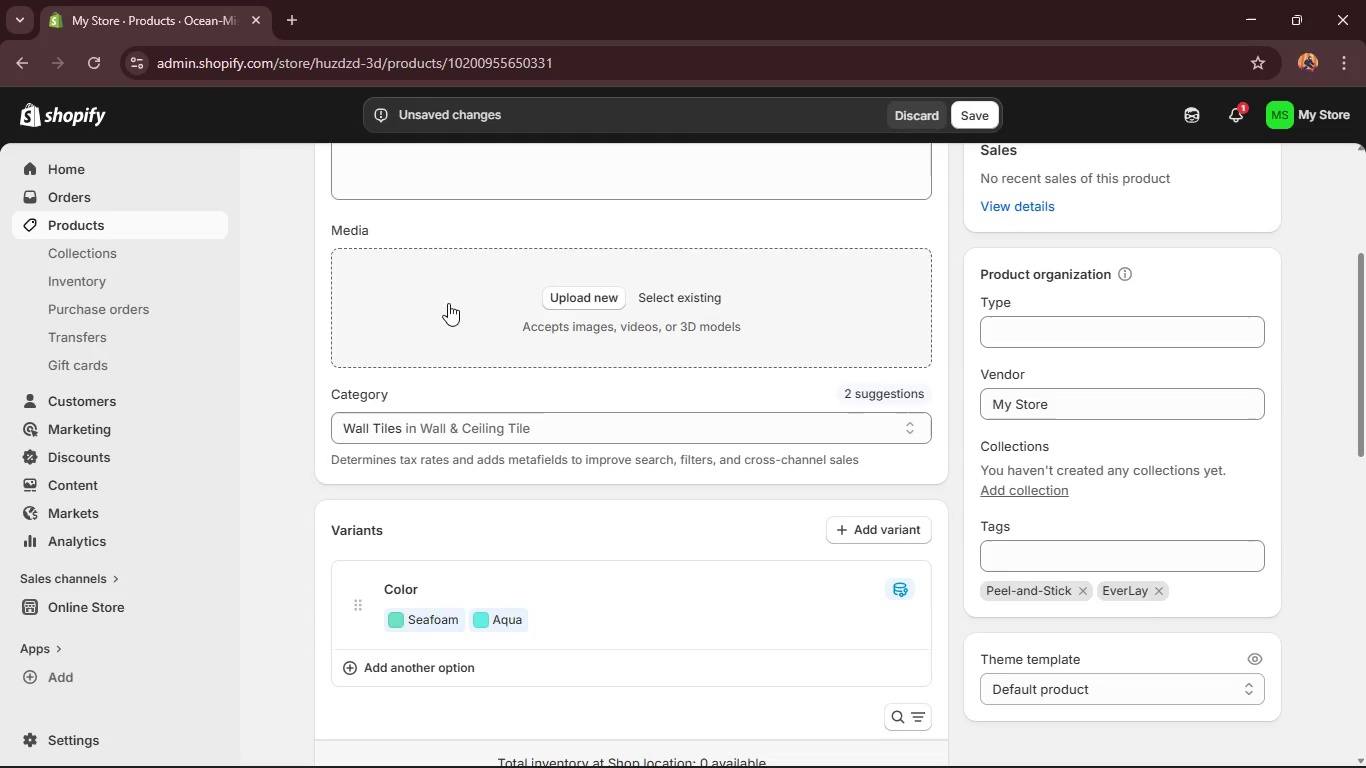 
left_click([560, 287])
 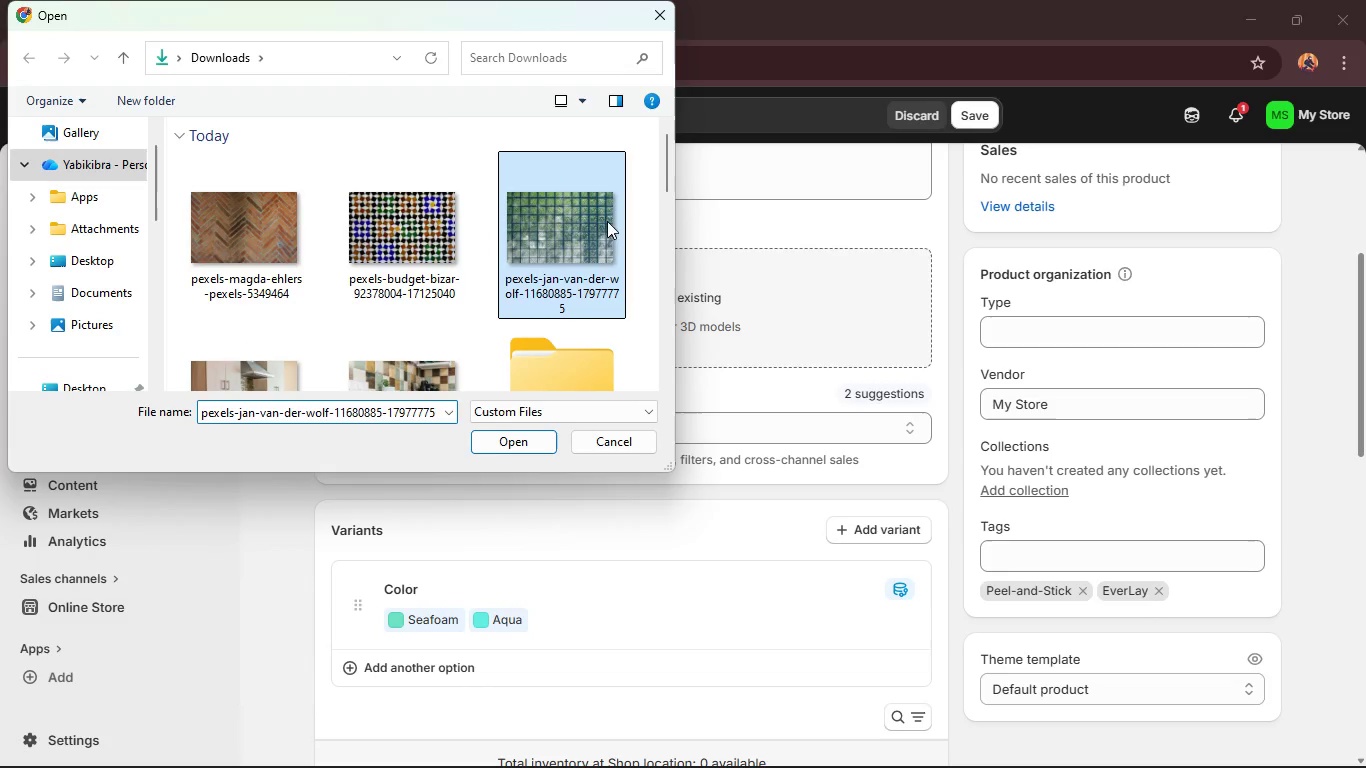 
left_click([506, 441])
 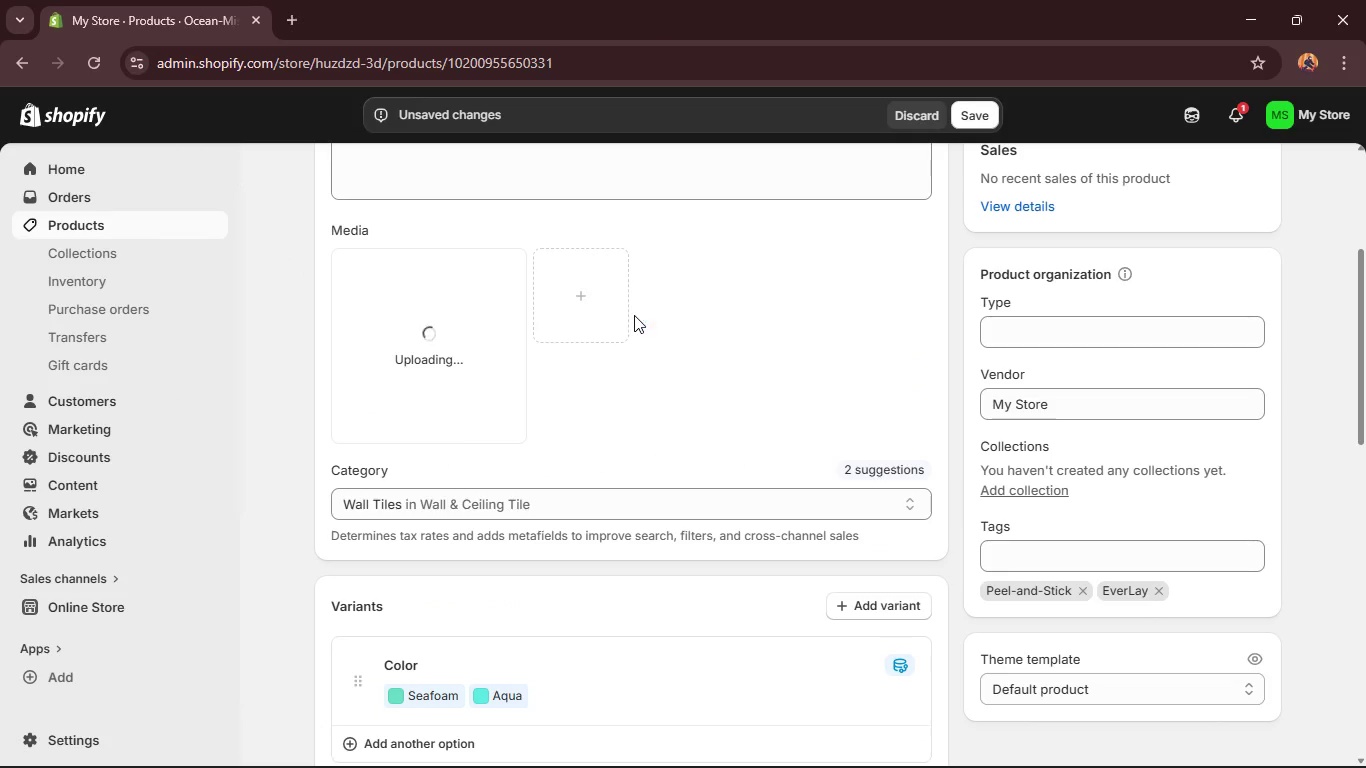 
scroll: coordinate [600, 364], scroll_direction: down, amount: 4.0
 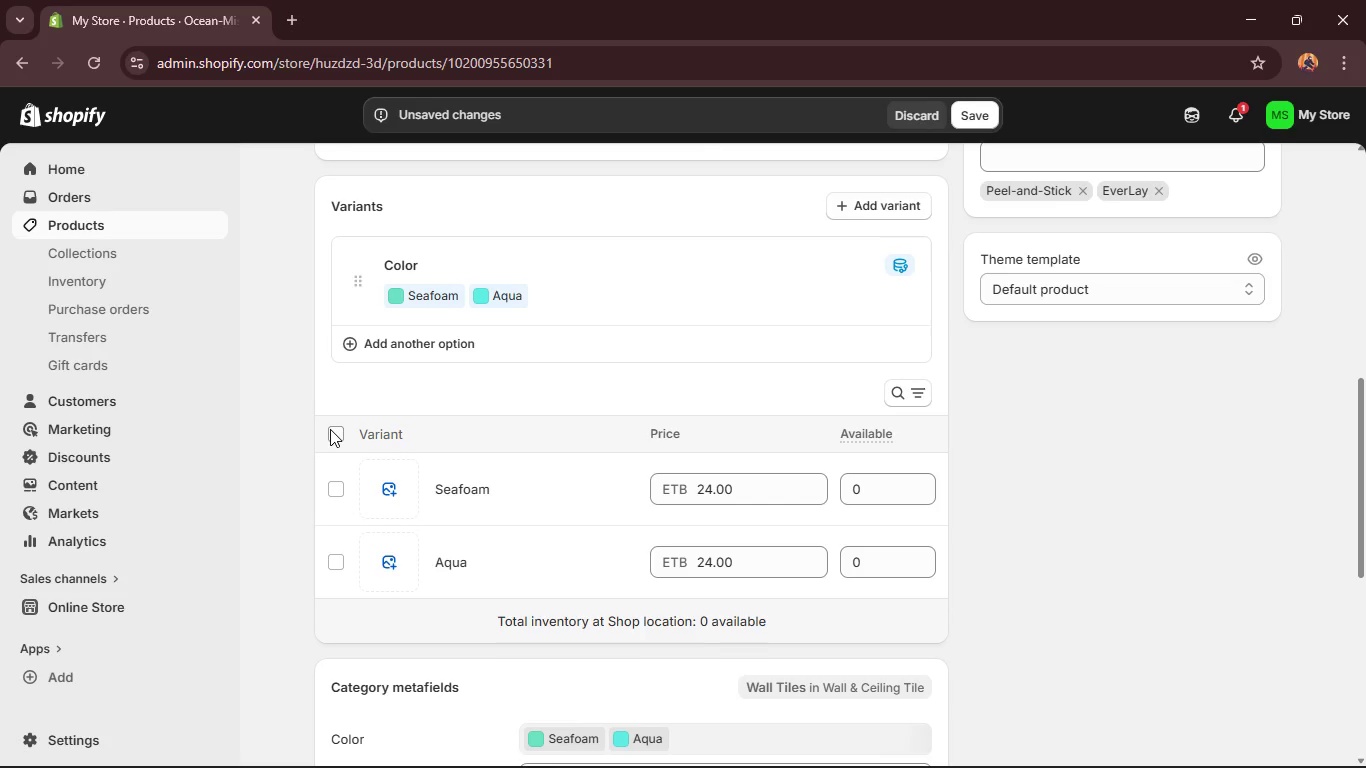 
wait(17.56)
 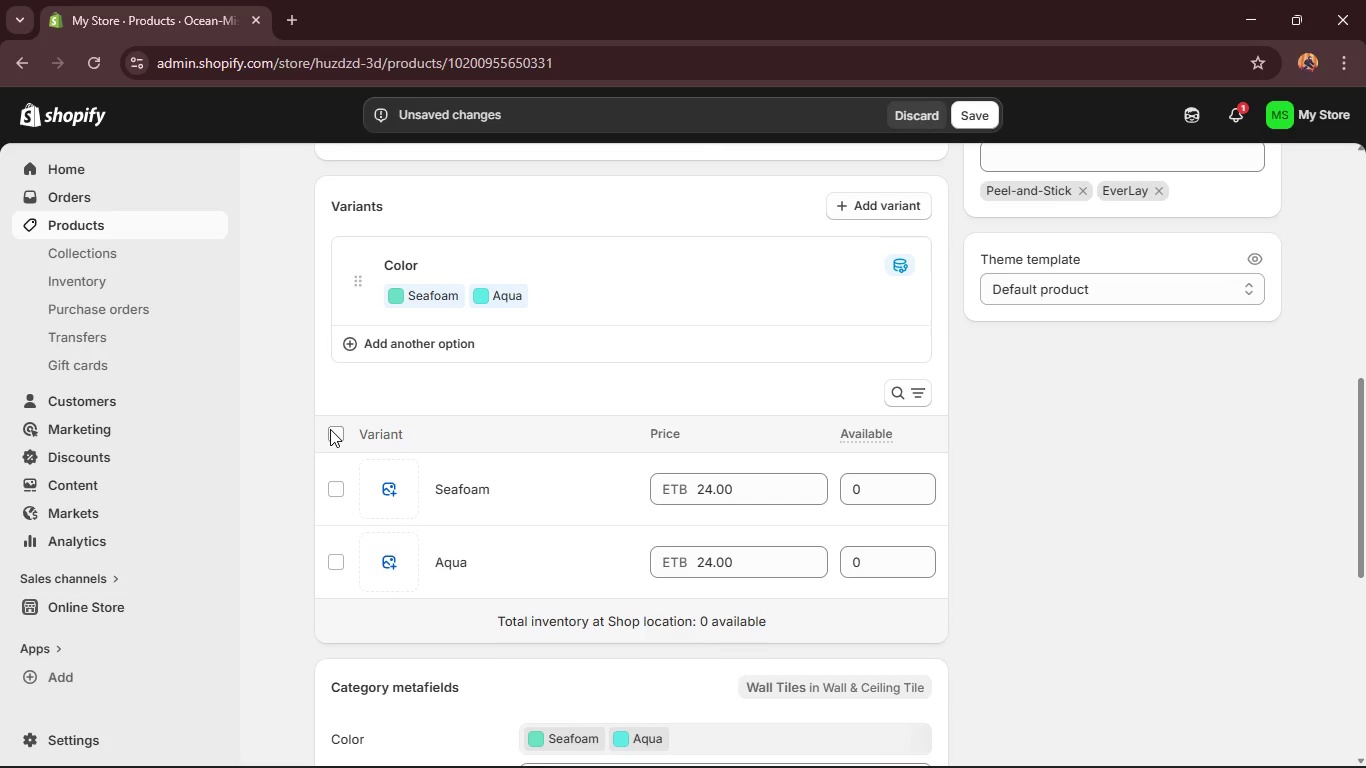 
left_click([360, 279])
 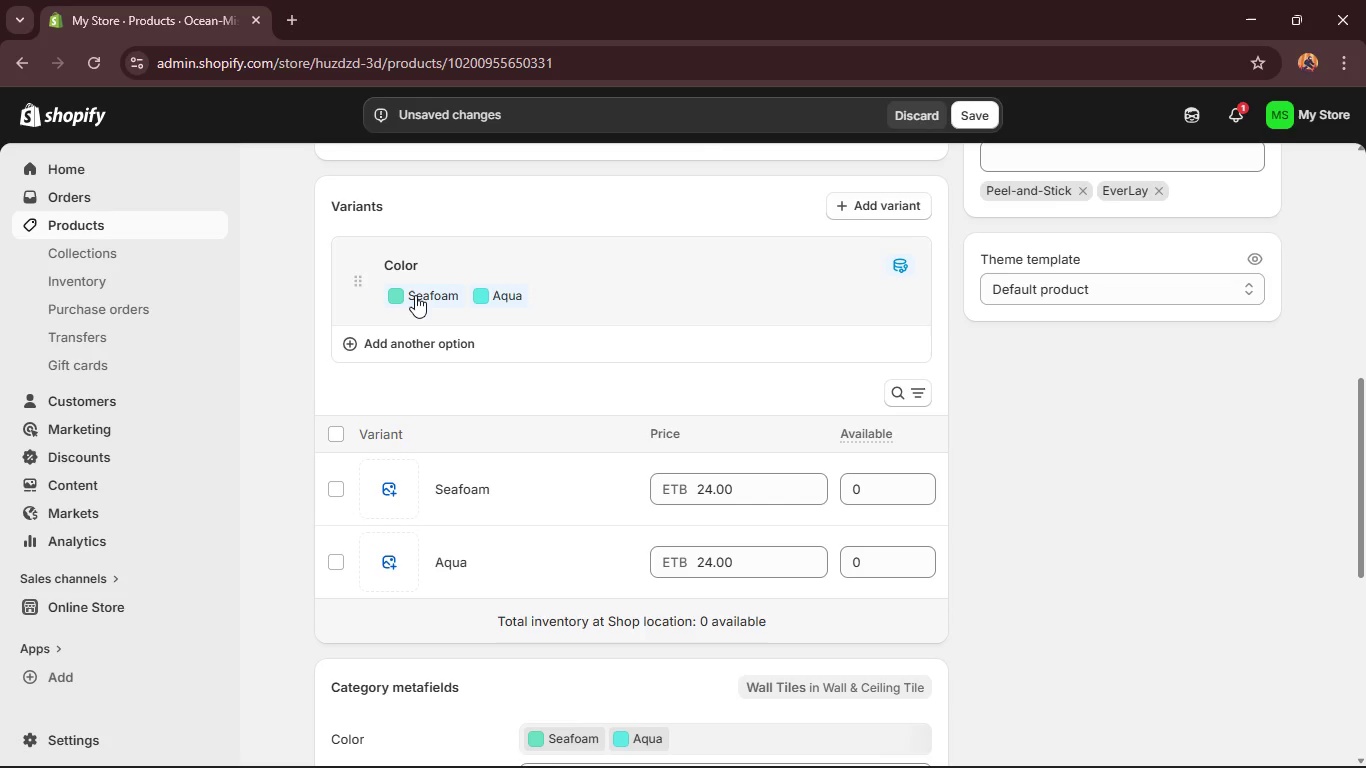 
left_click([415, 295])
 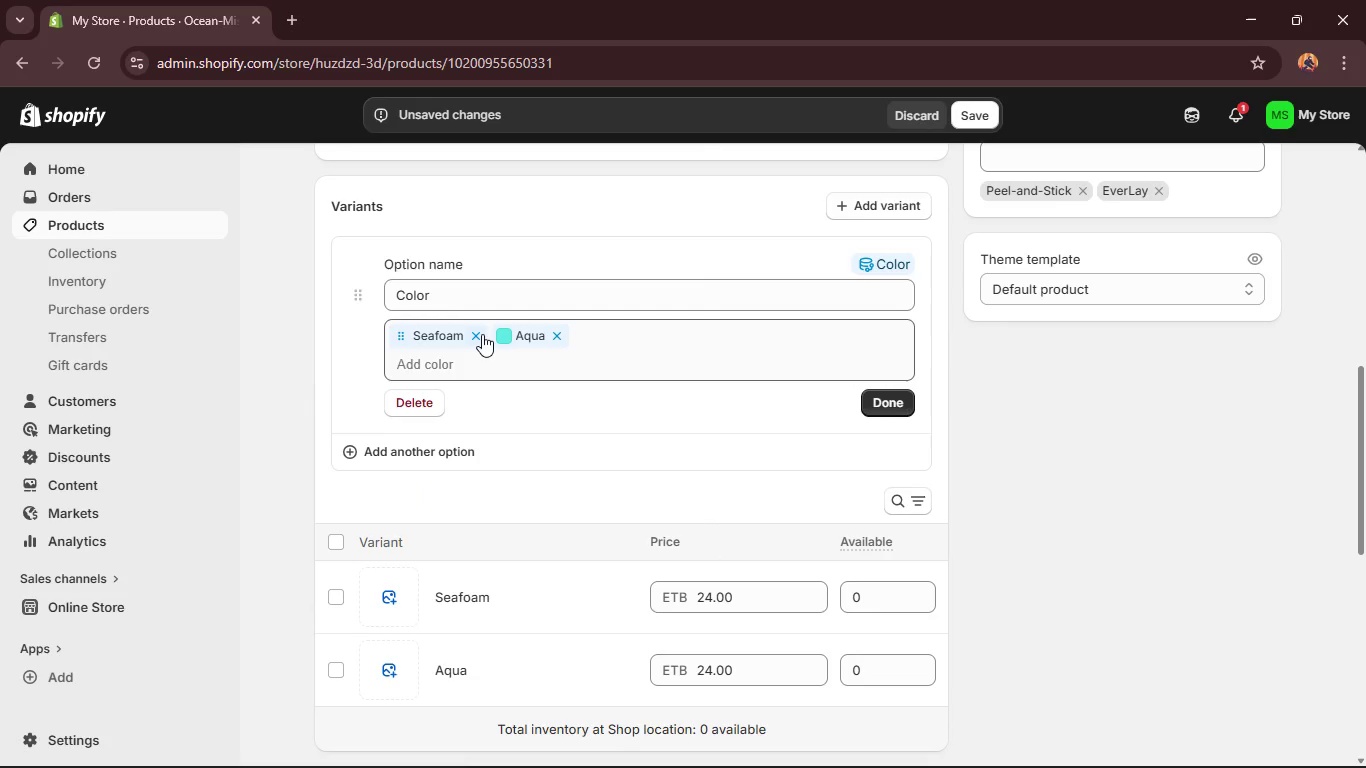 
left_click([478, 335])
 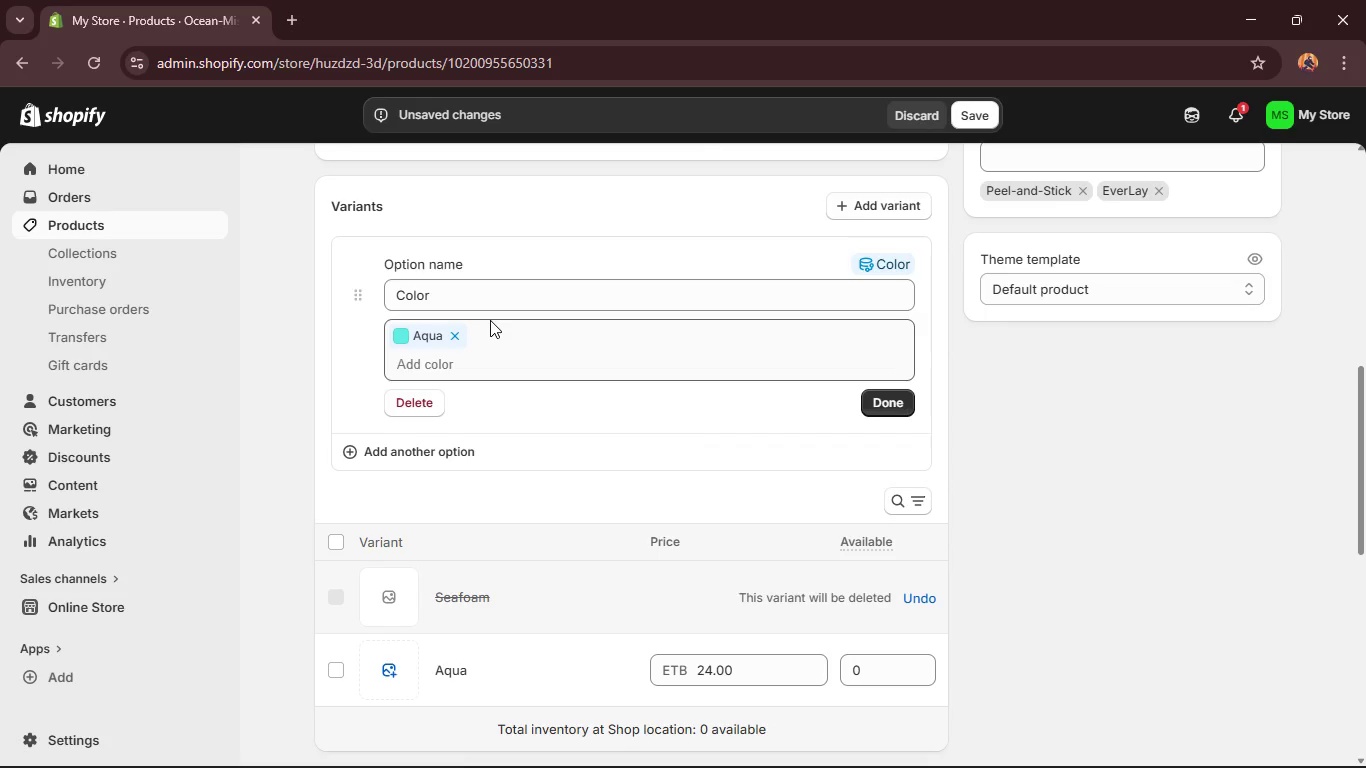 
wait(64.94)
 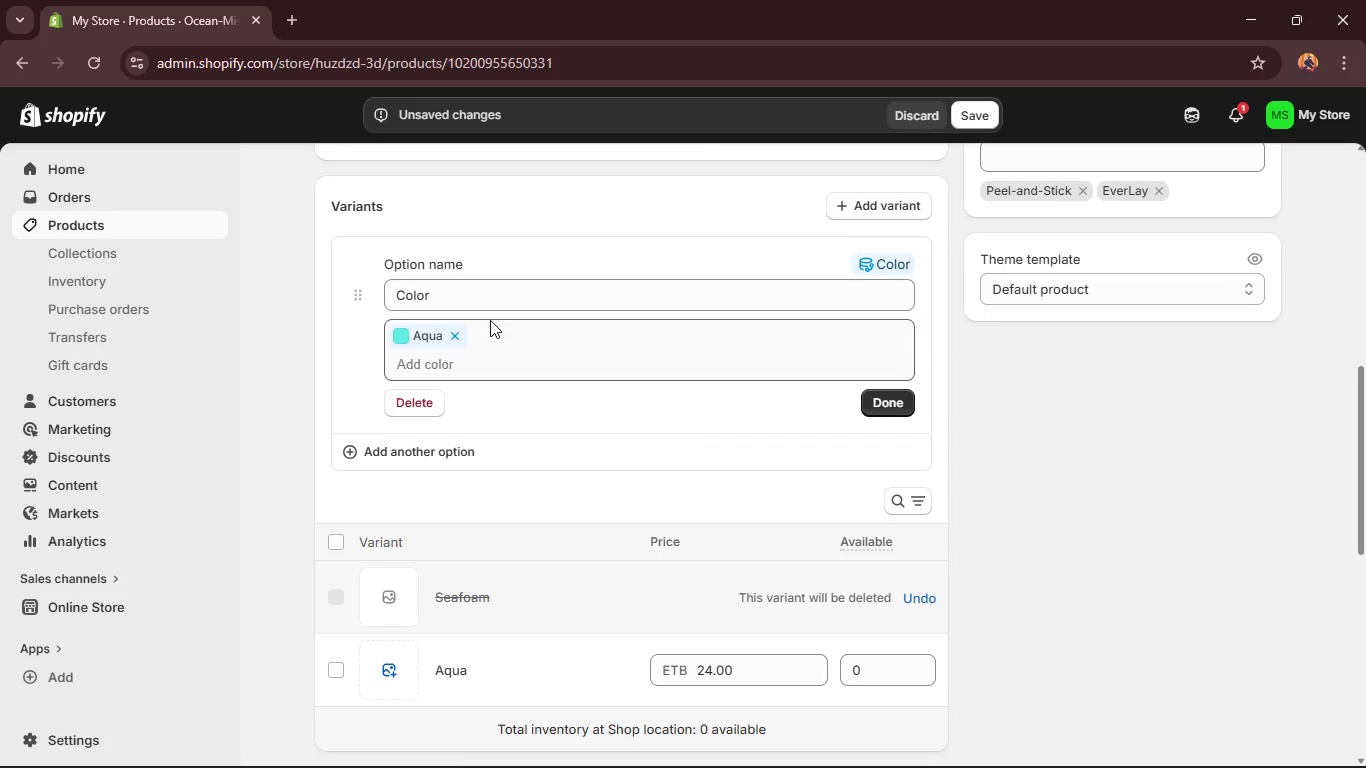 
left_click([451, 341])
 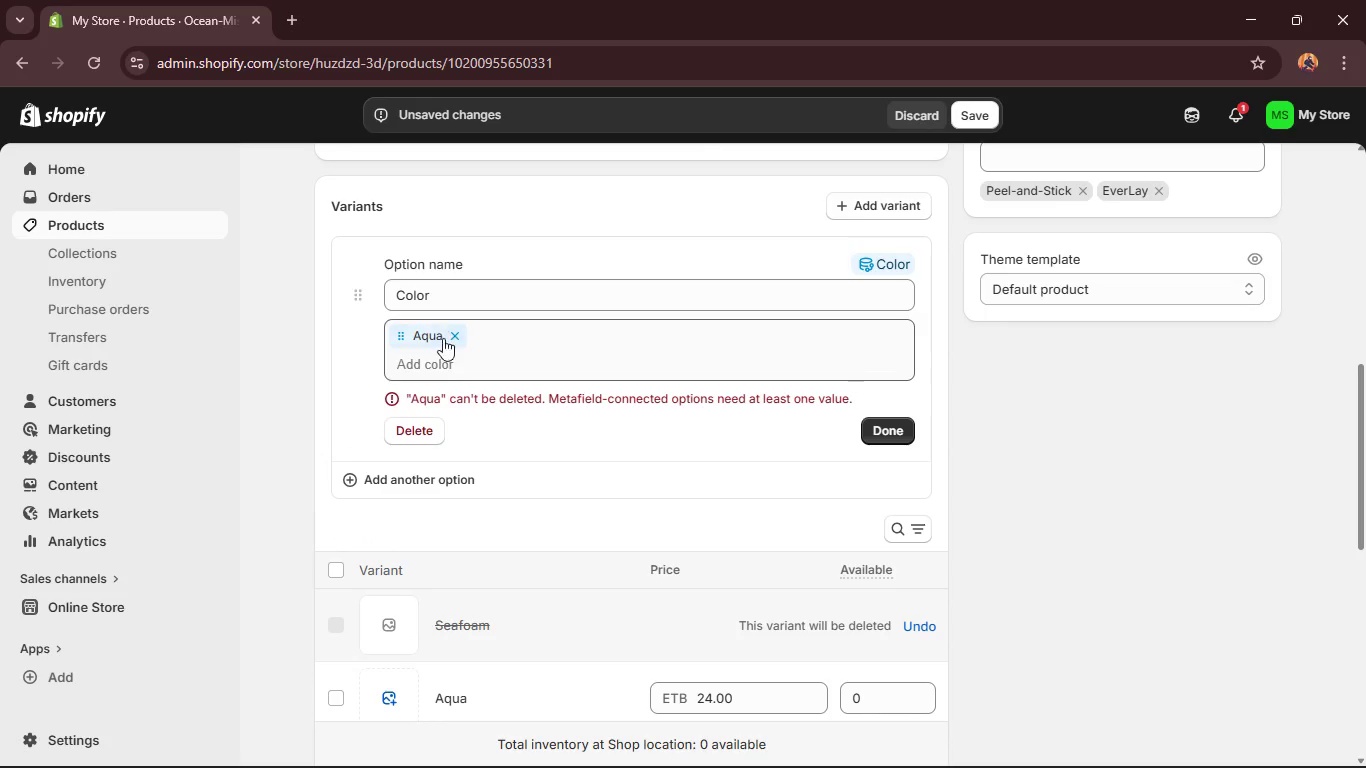 
left_click([430, 356])
 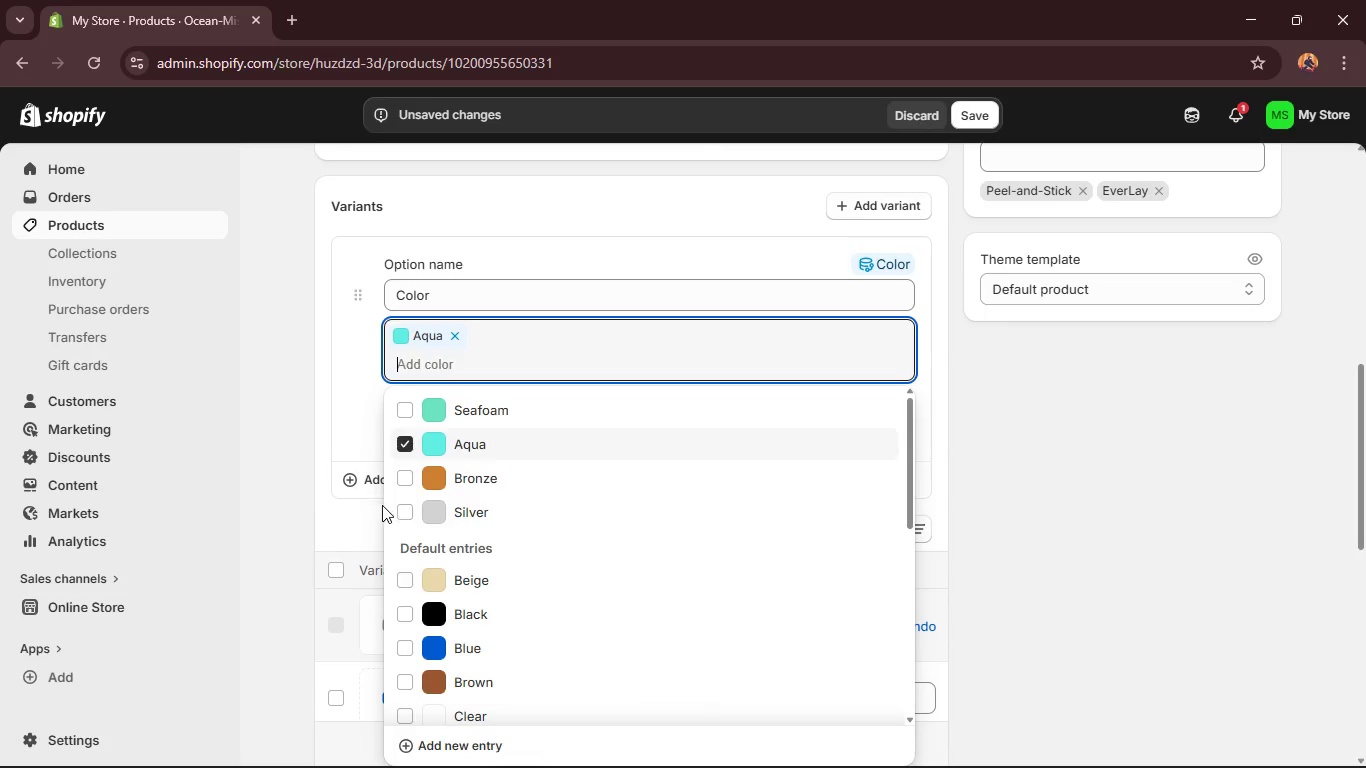 
left_click([411, 507])
 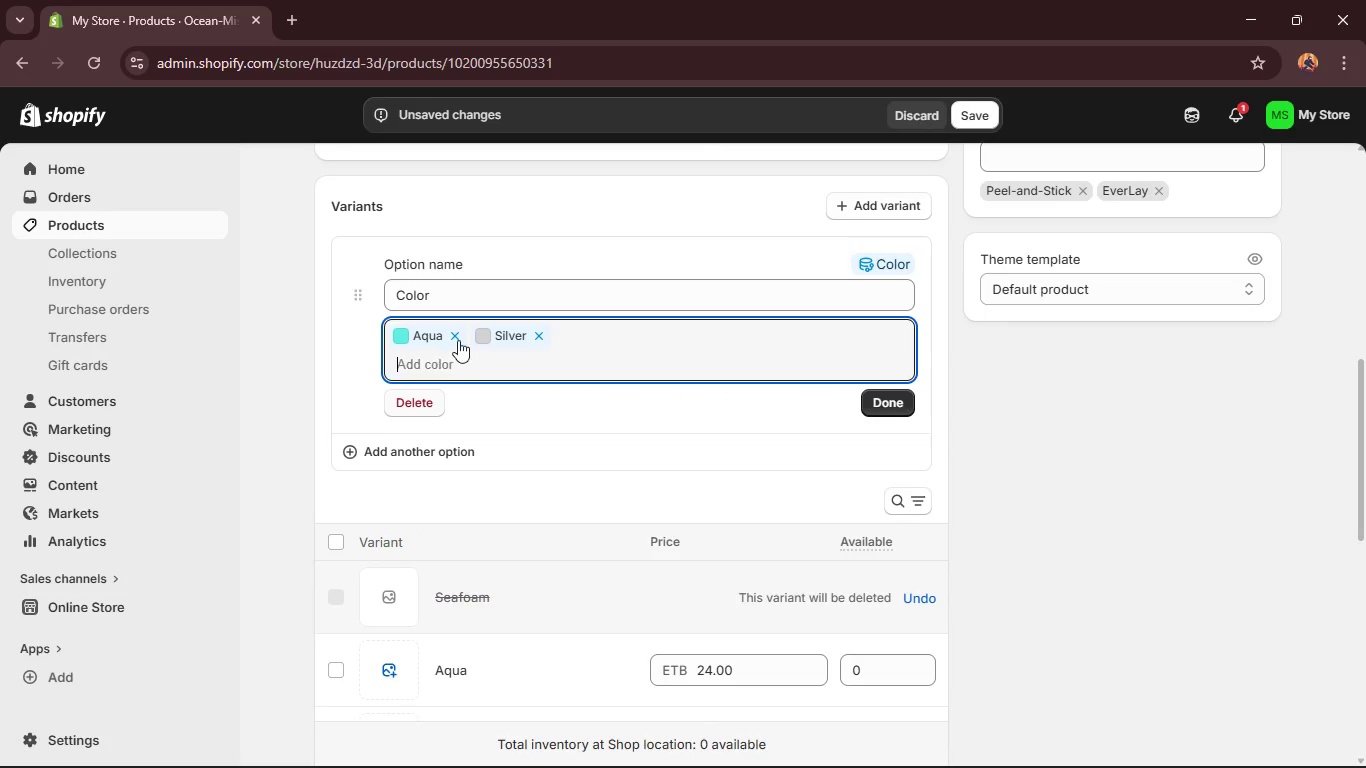 
left_click([457, 337])
 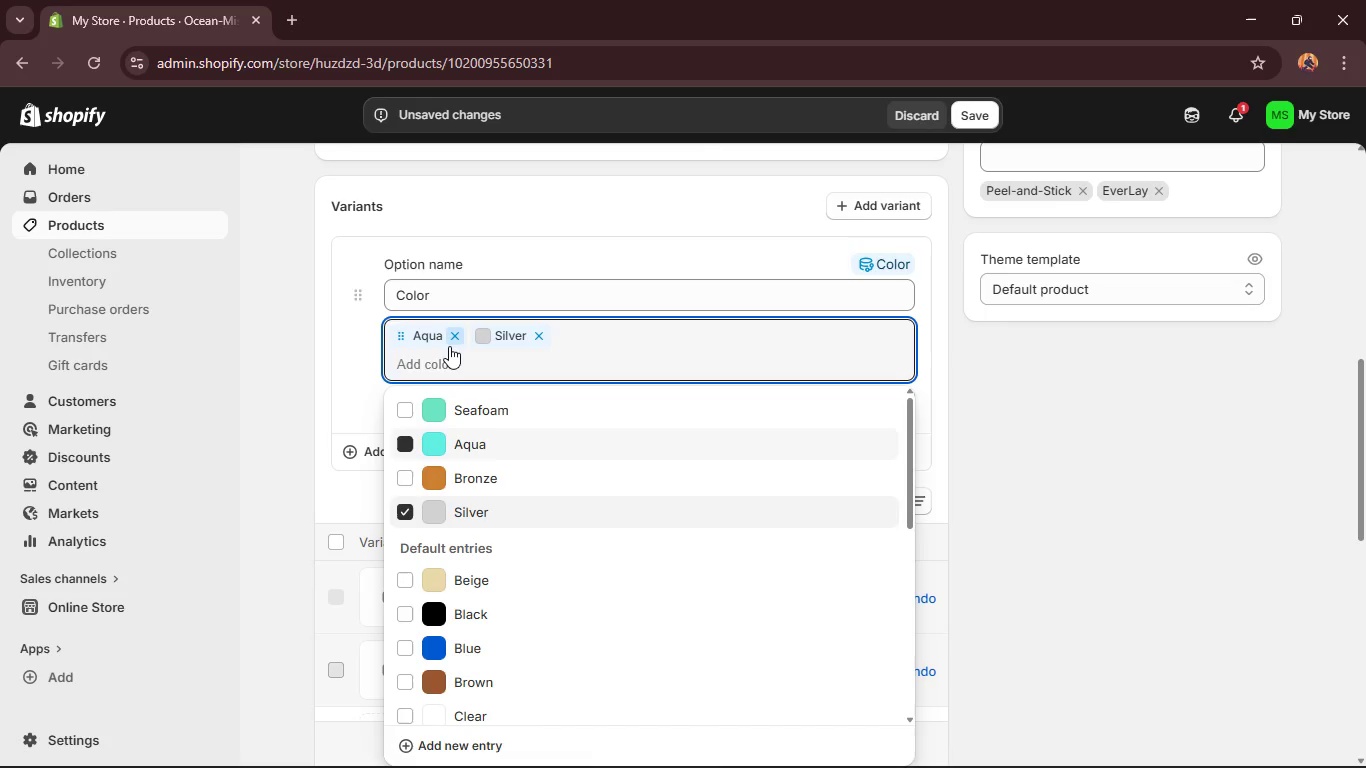 
left_click([452, 338])
 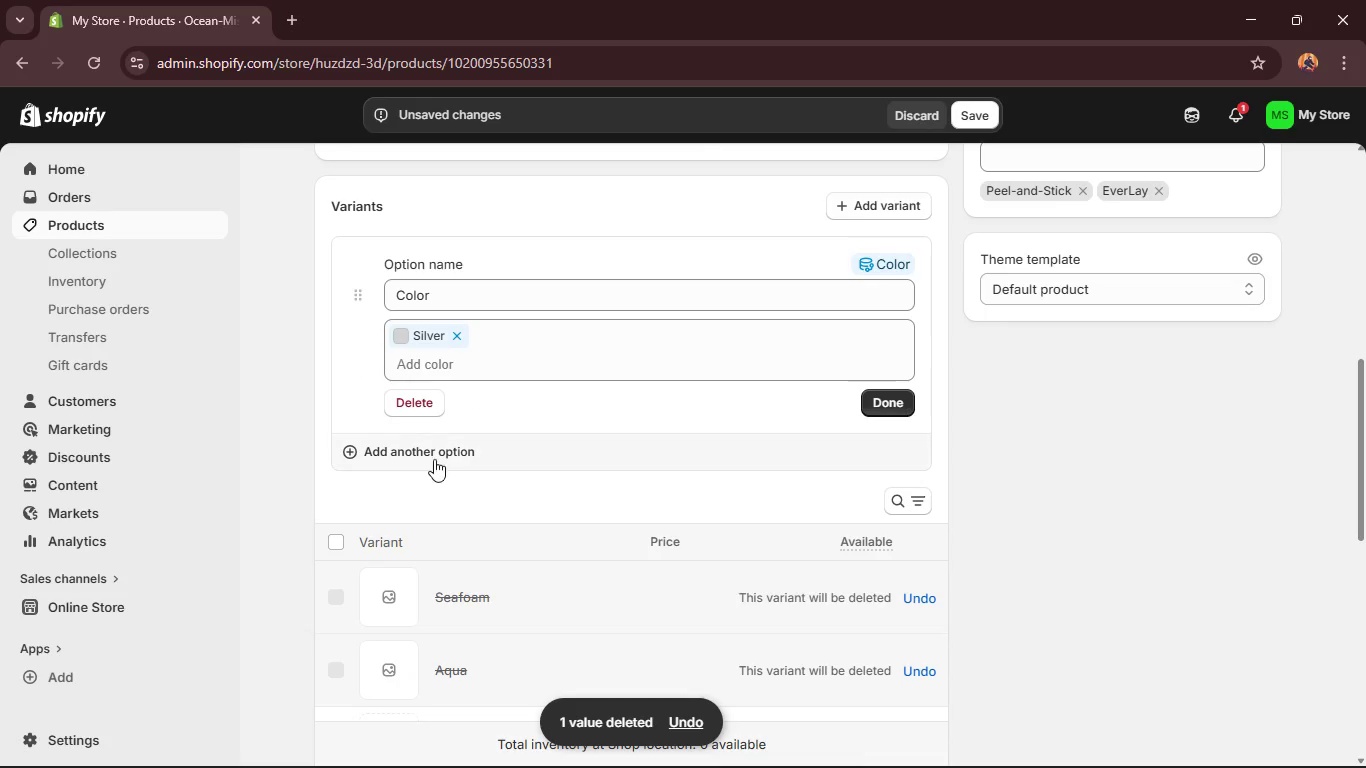 
scroll: coordinate [435, 428], scroll_direction: down, amount: 3.0
 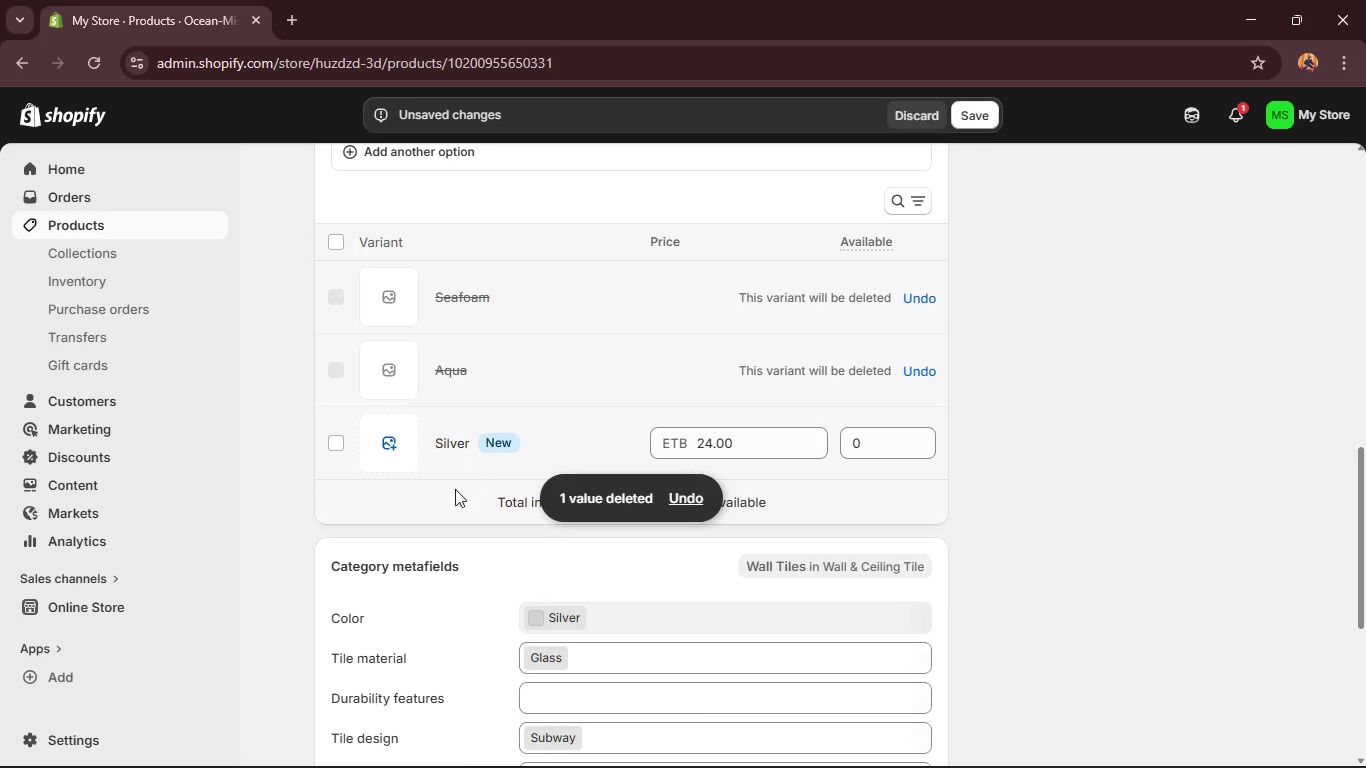 
left_click([452, 512])
 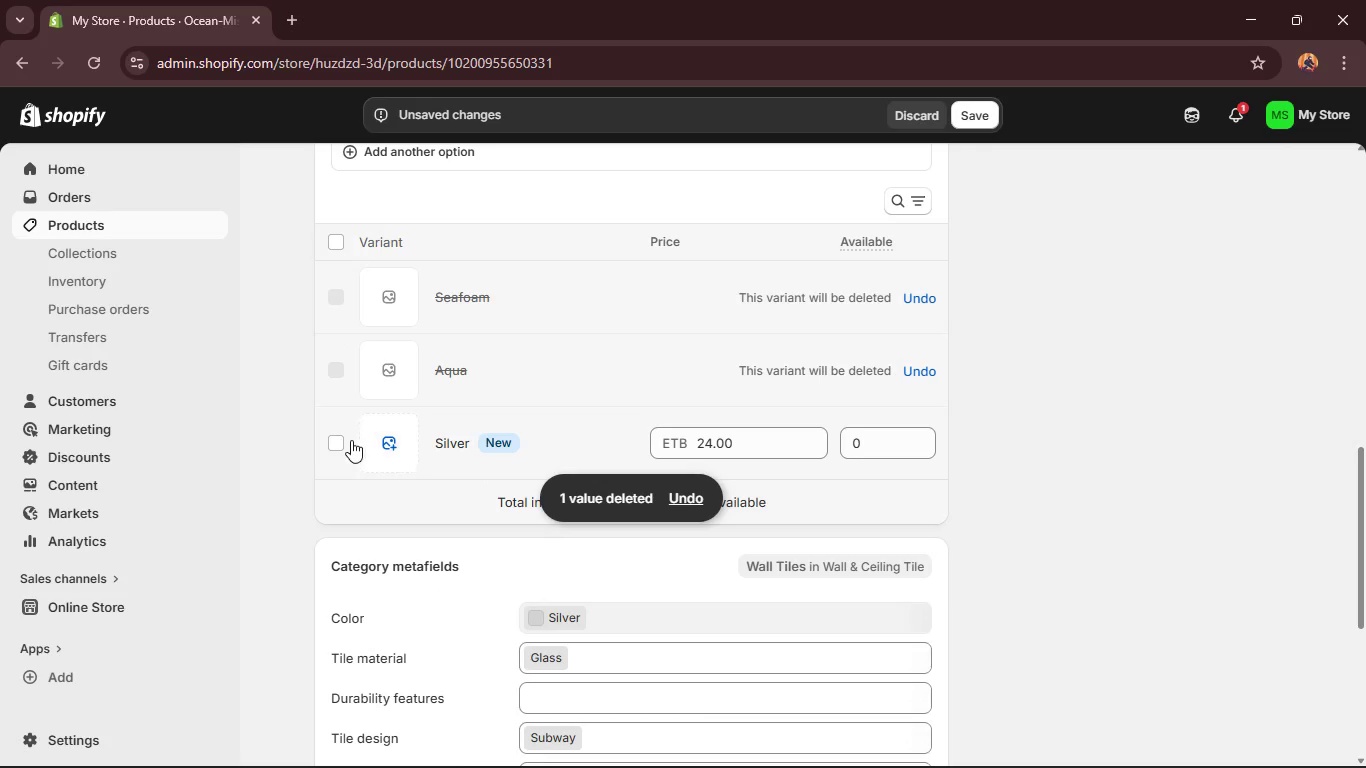 
left_click([333, 444])
 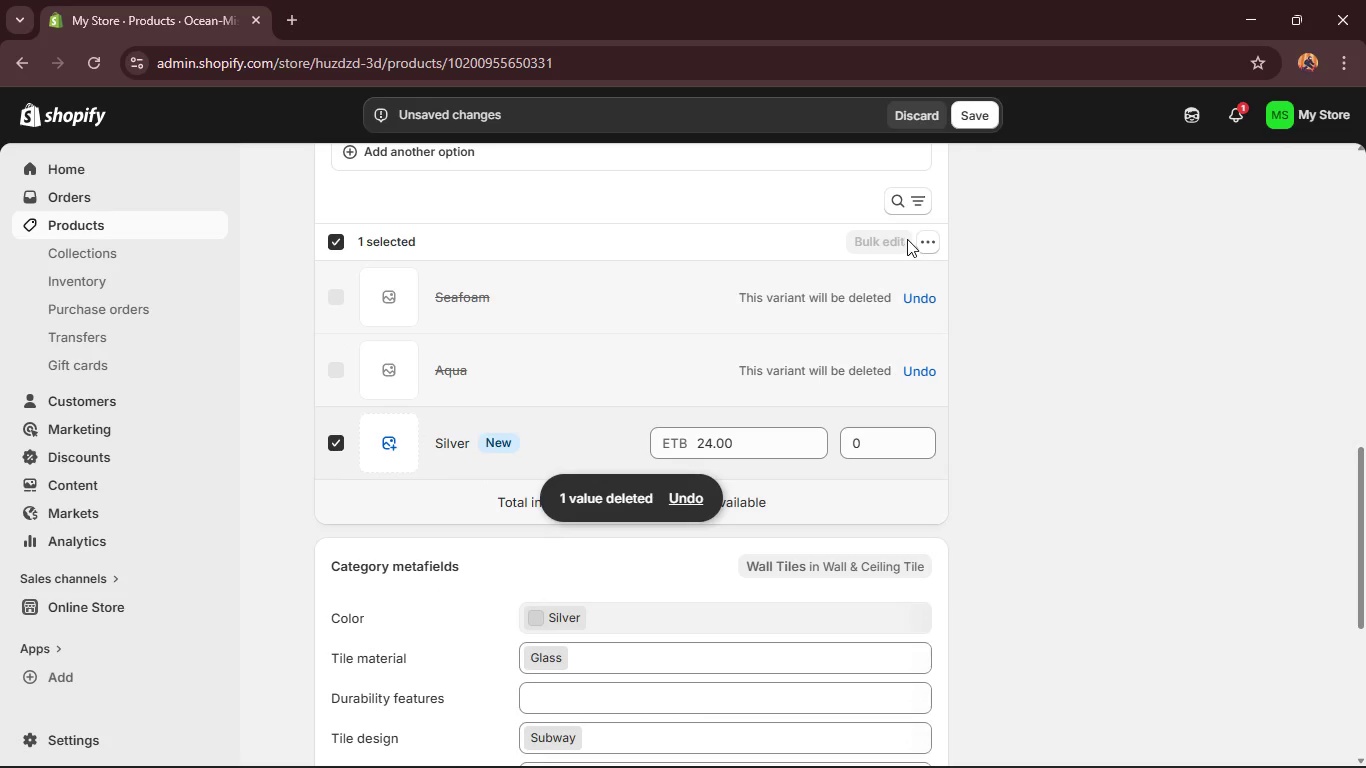 
left_click([925, 240])
 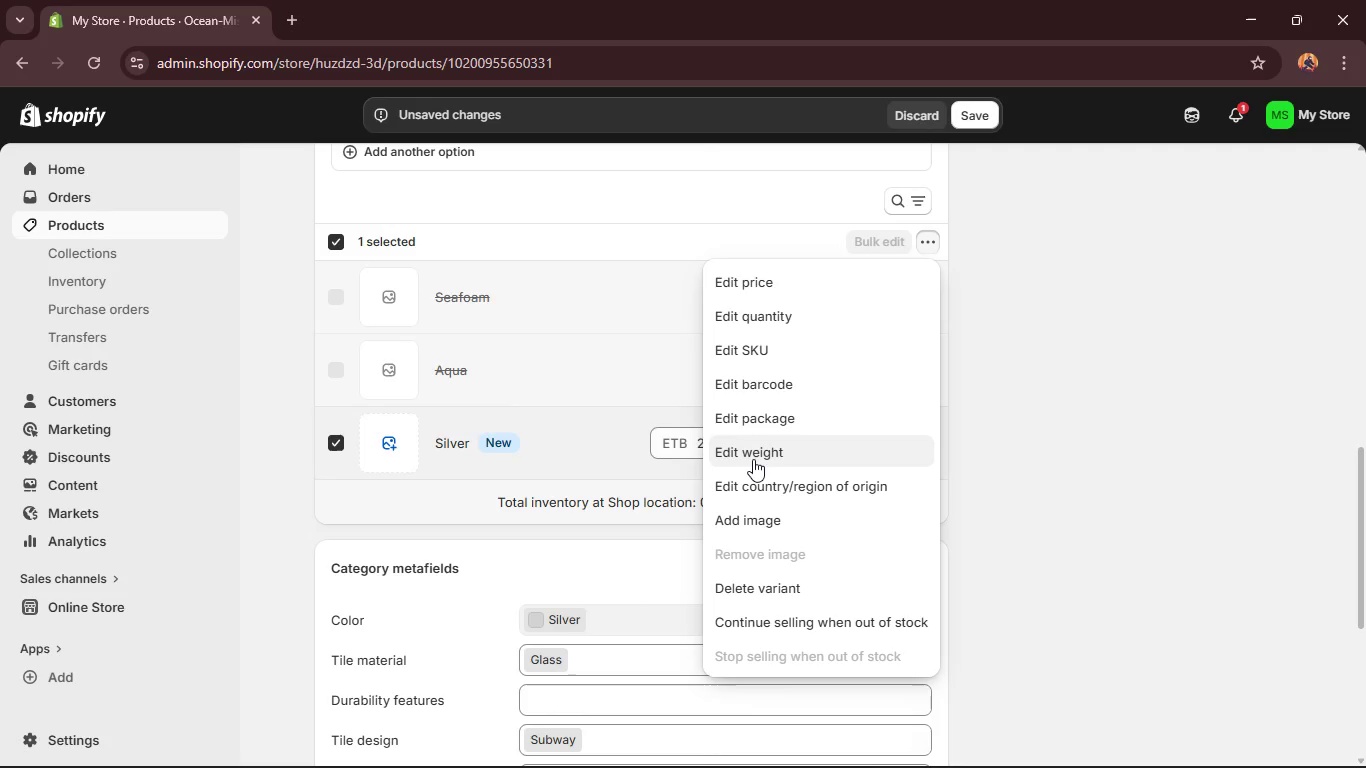 
wait(10.11)
 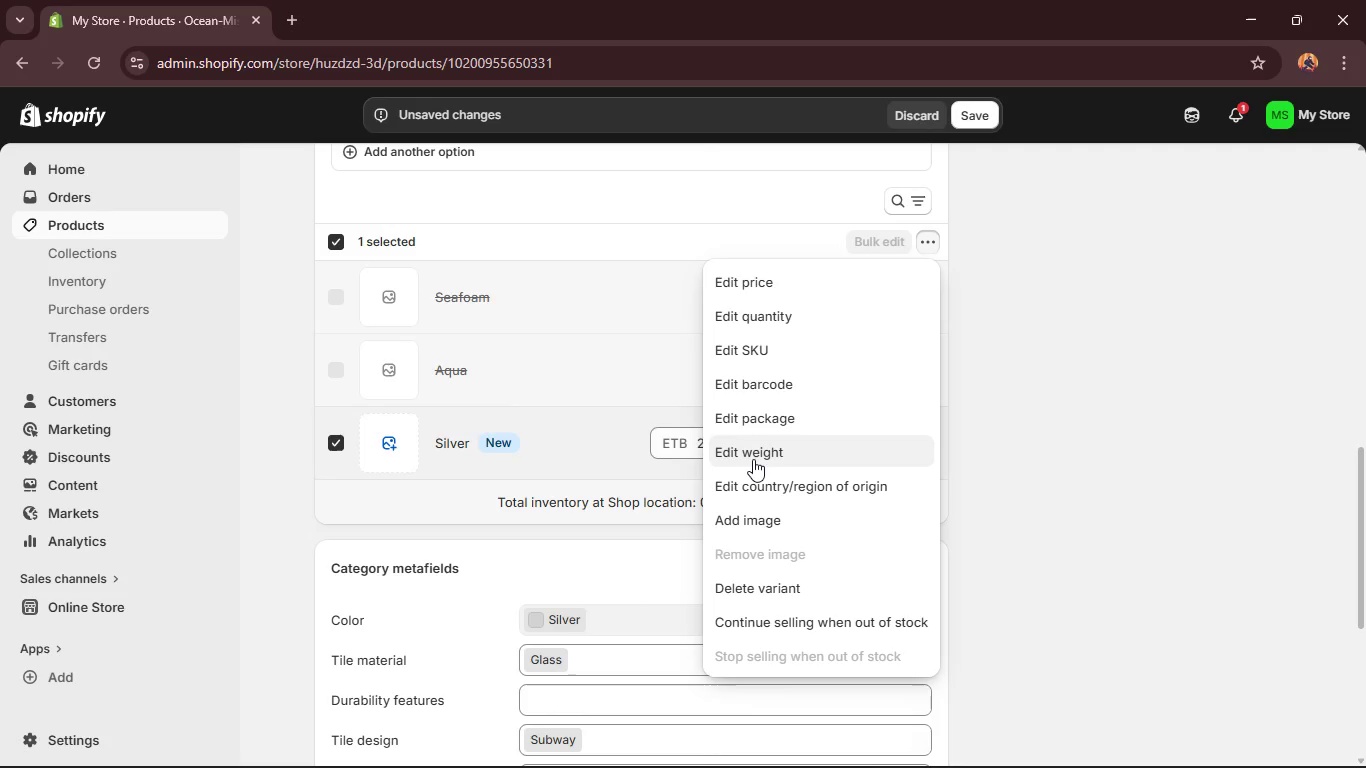 
left_click([741, 287])
 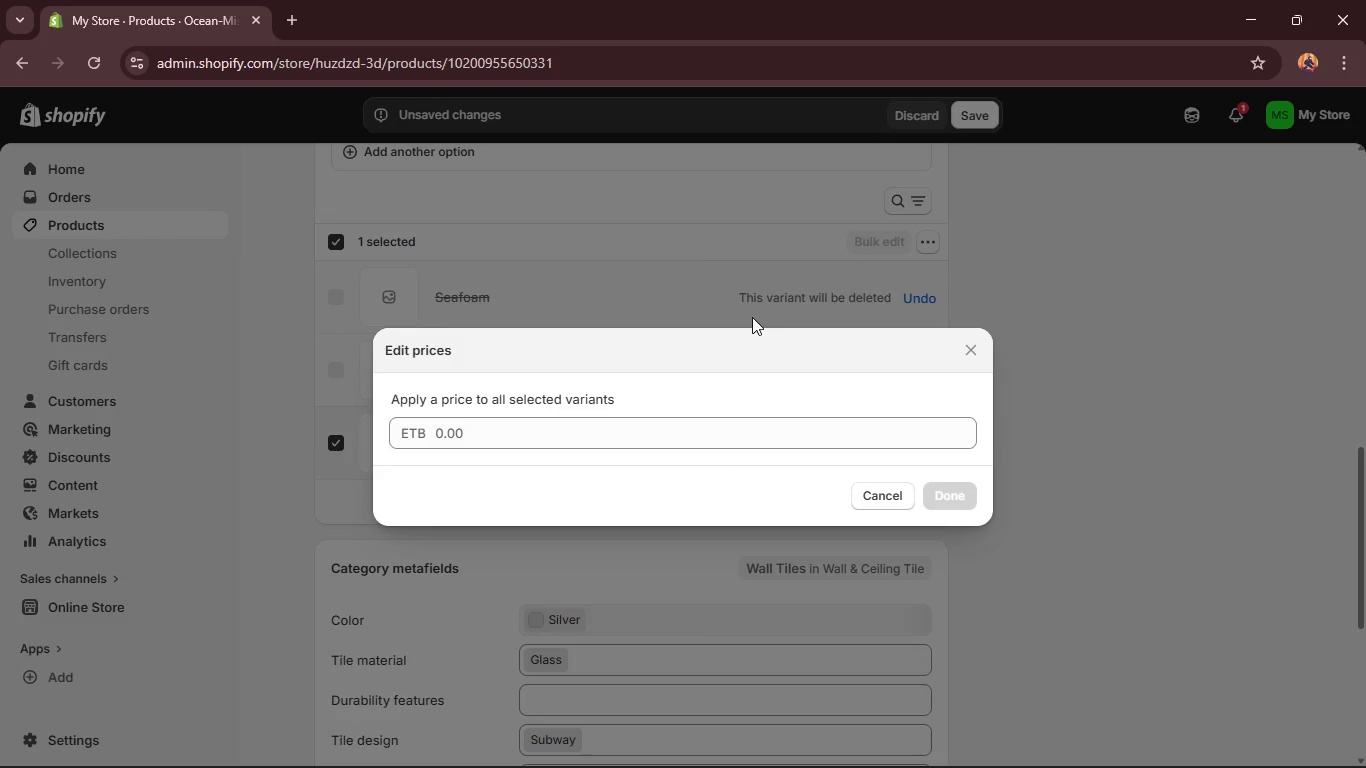 
wait(8.97)
 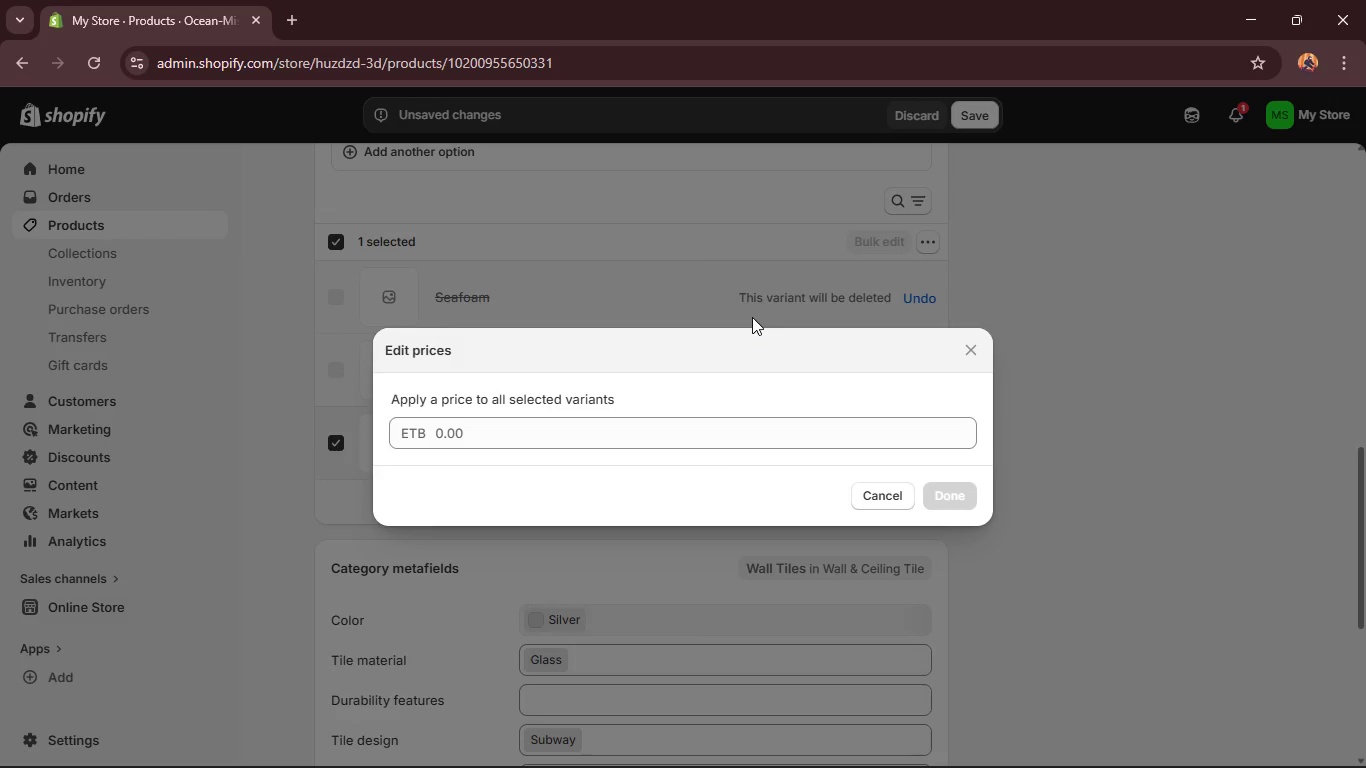 
left_click([884, 497])
 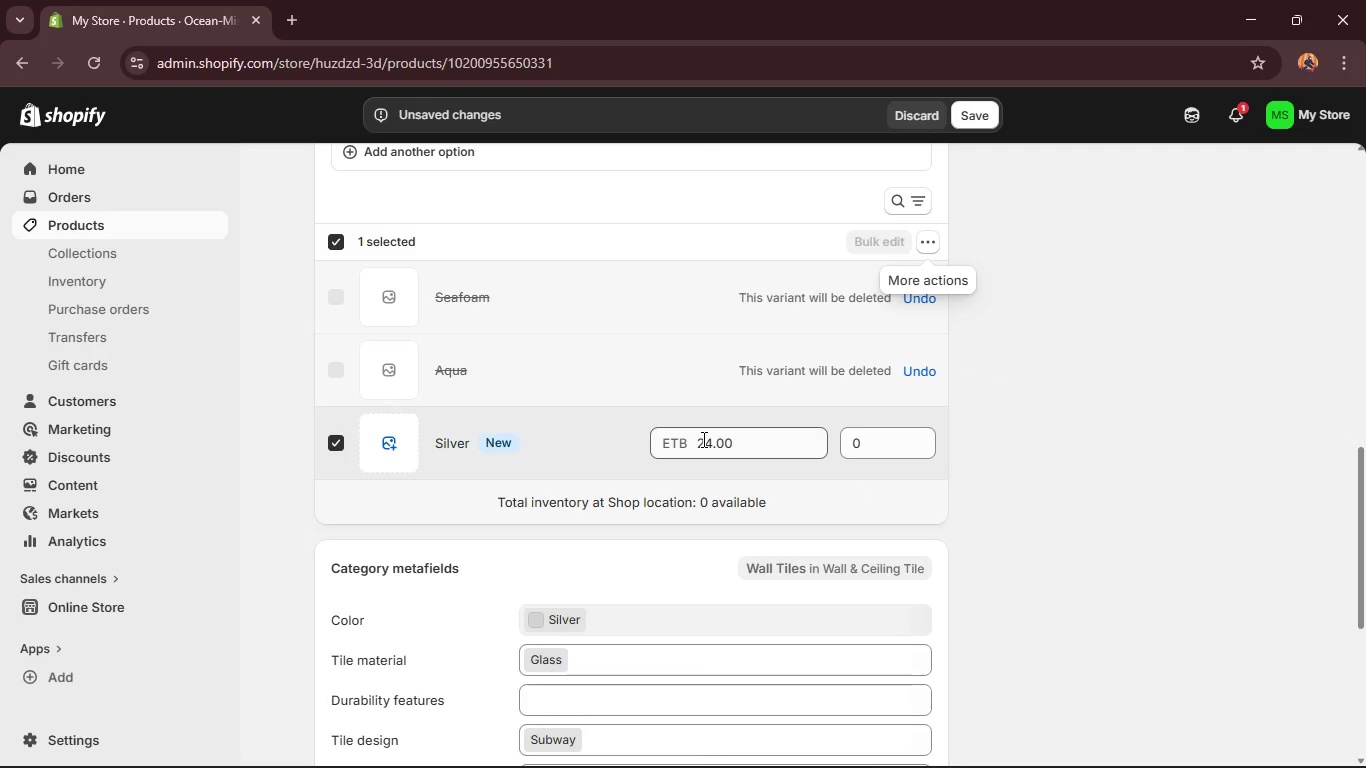 
double_click([701, 439])
 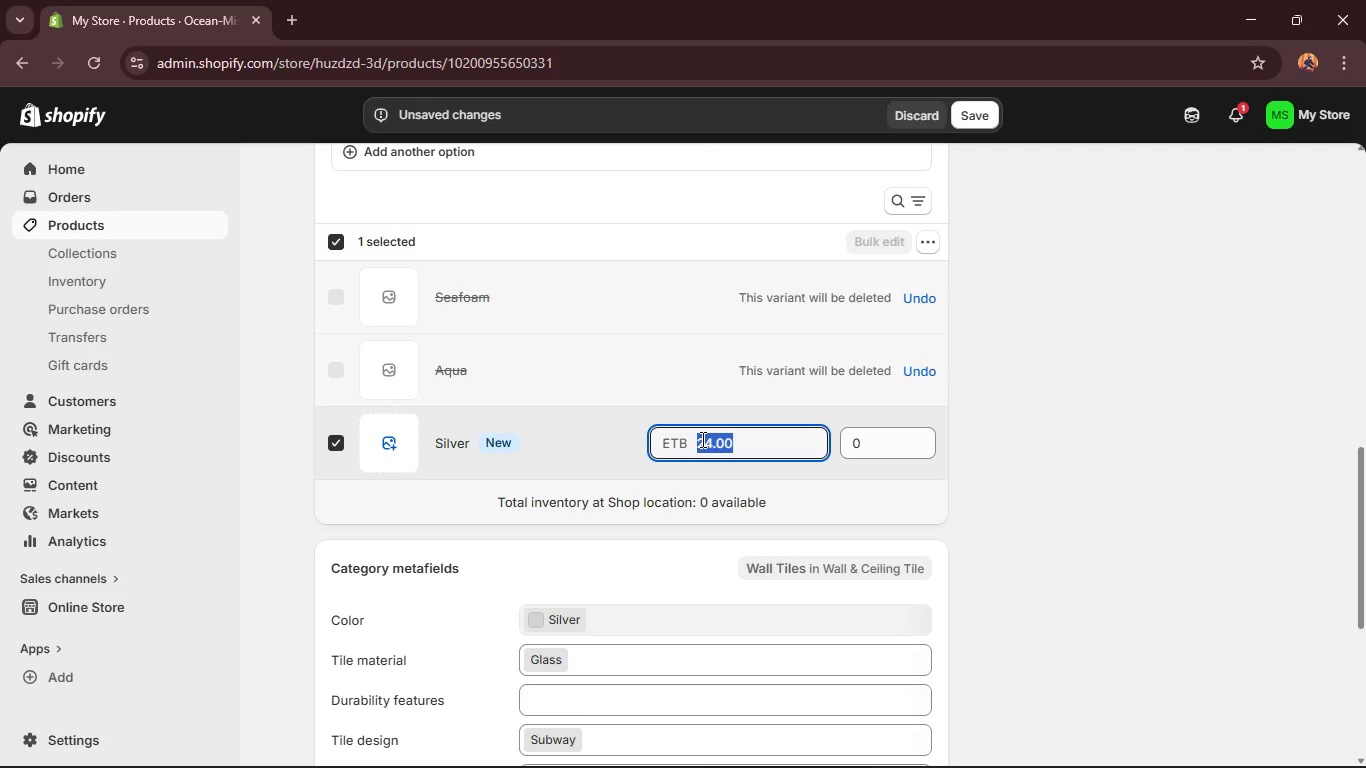 
type(28)
 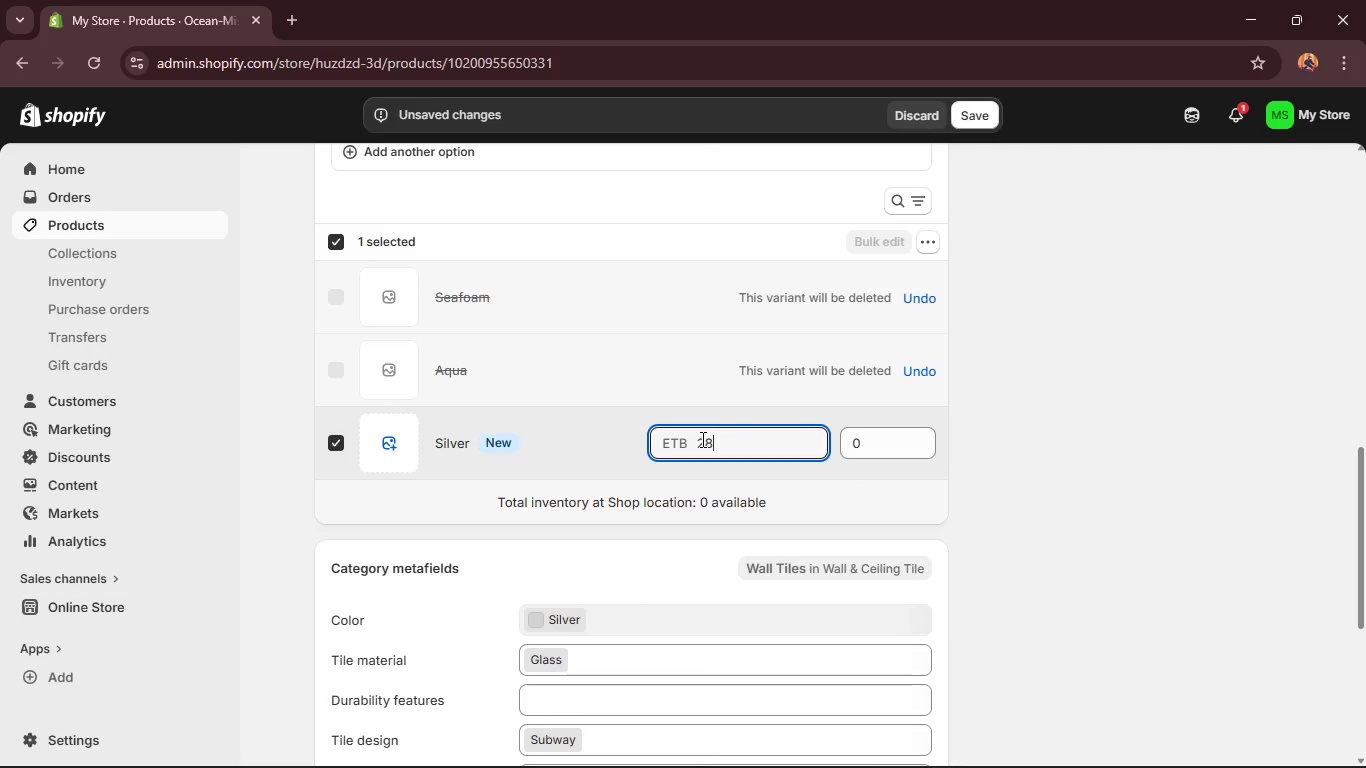 
type(.80)
 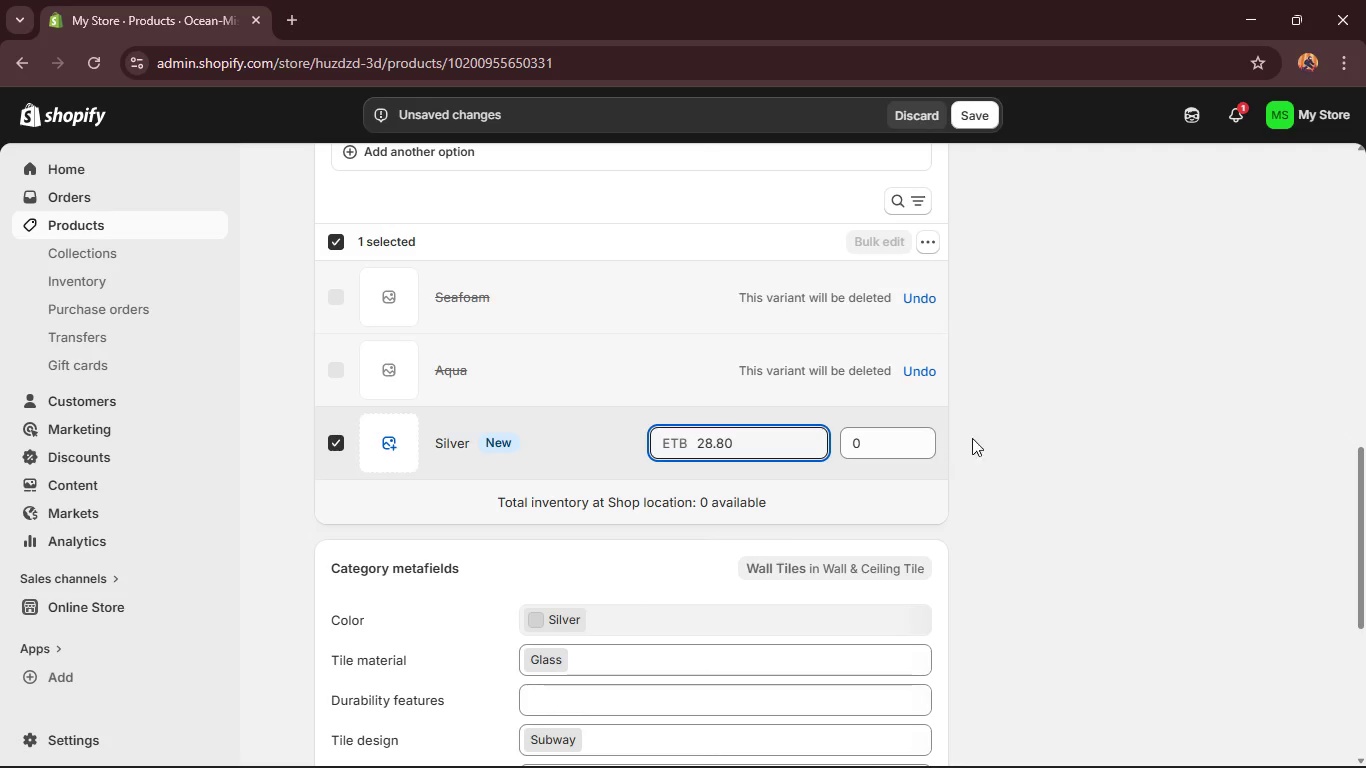 
left_click([984, 438])
 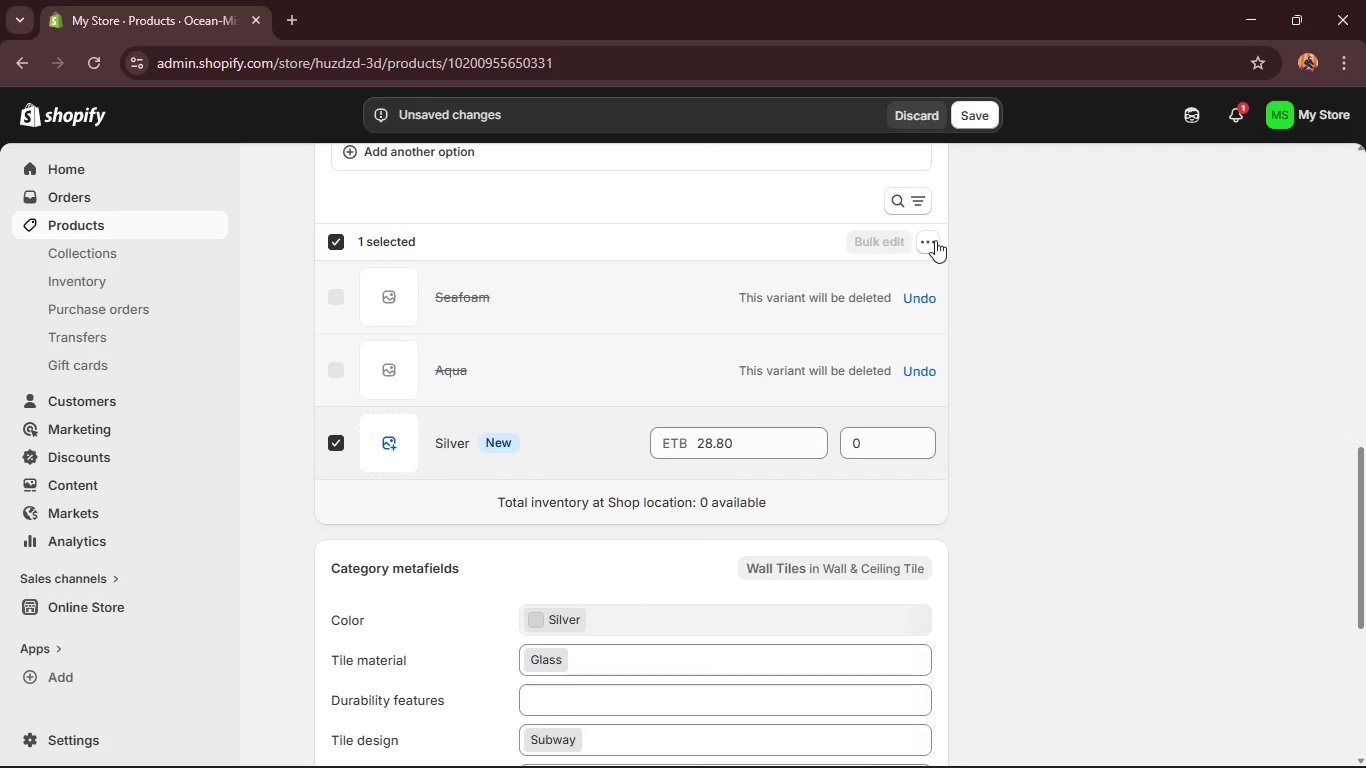 
left_click([931, 240])
 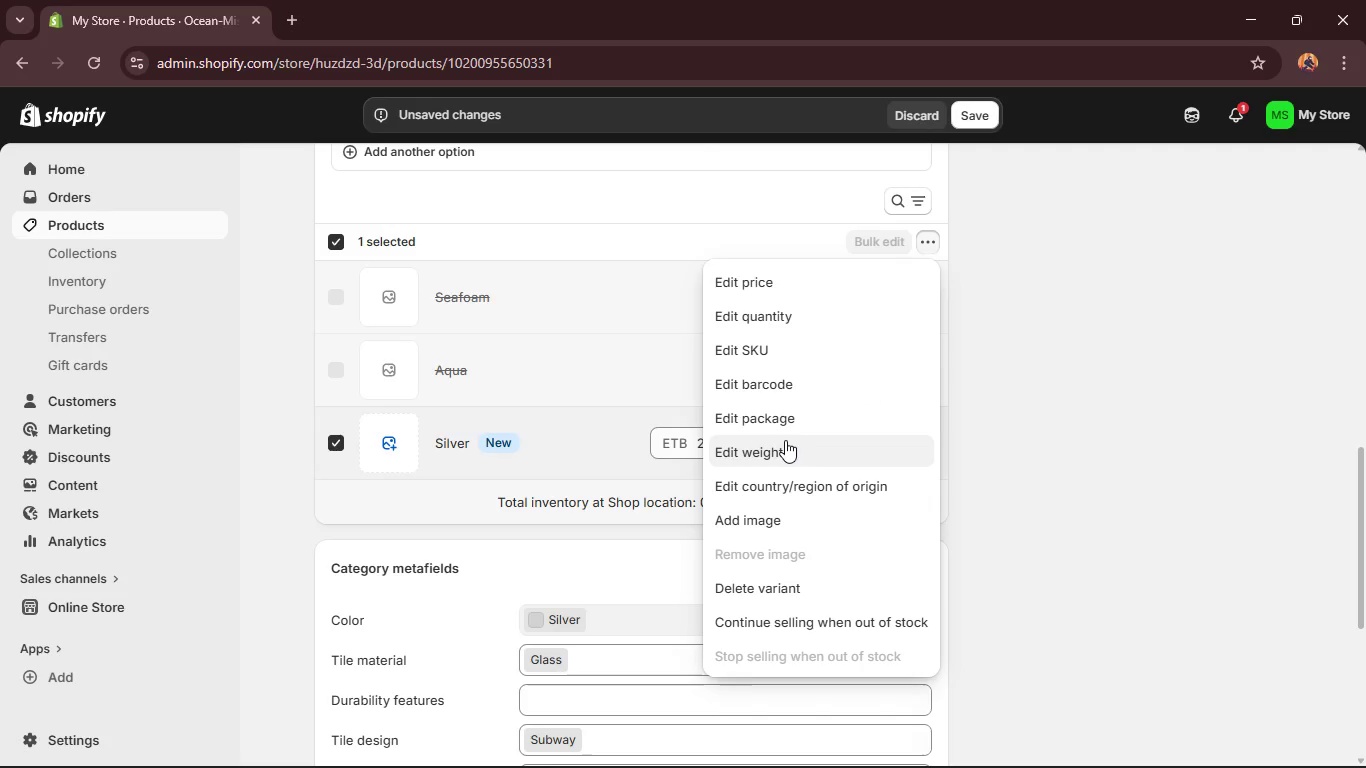 
wait(7.09)
 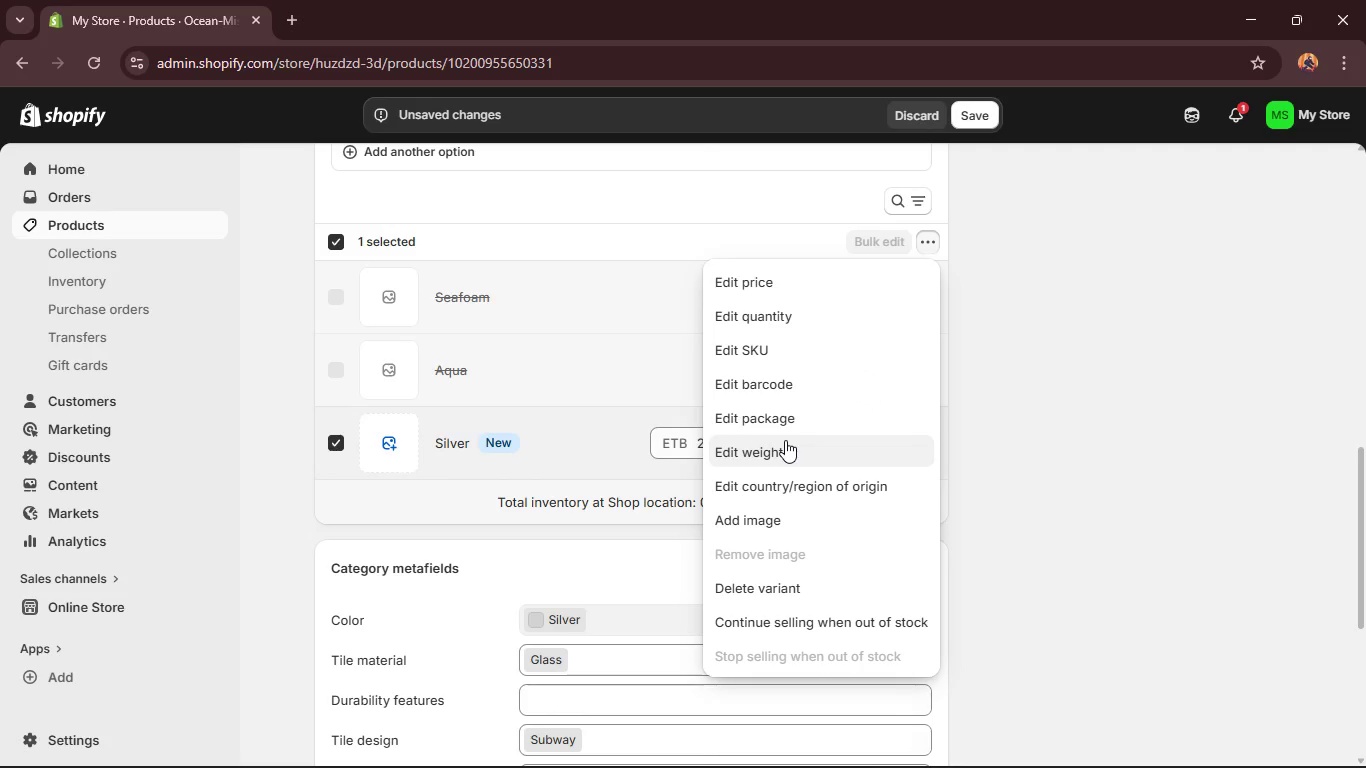 
left_click([785, 440])
 